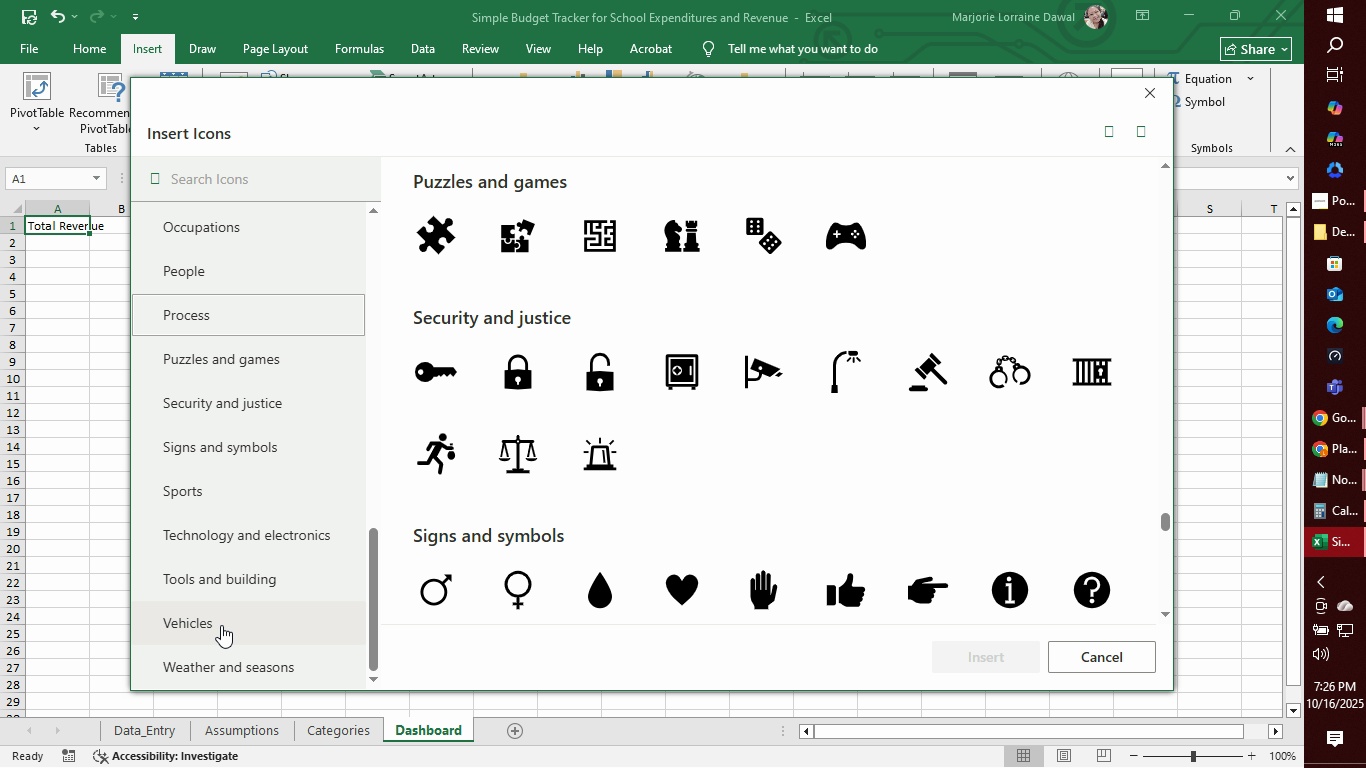 
key(ArrowUp)
 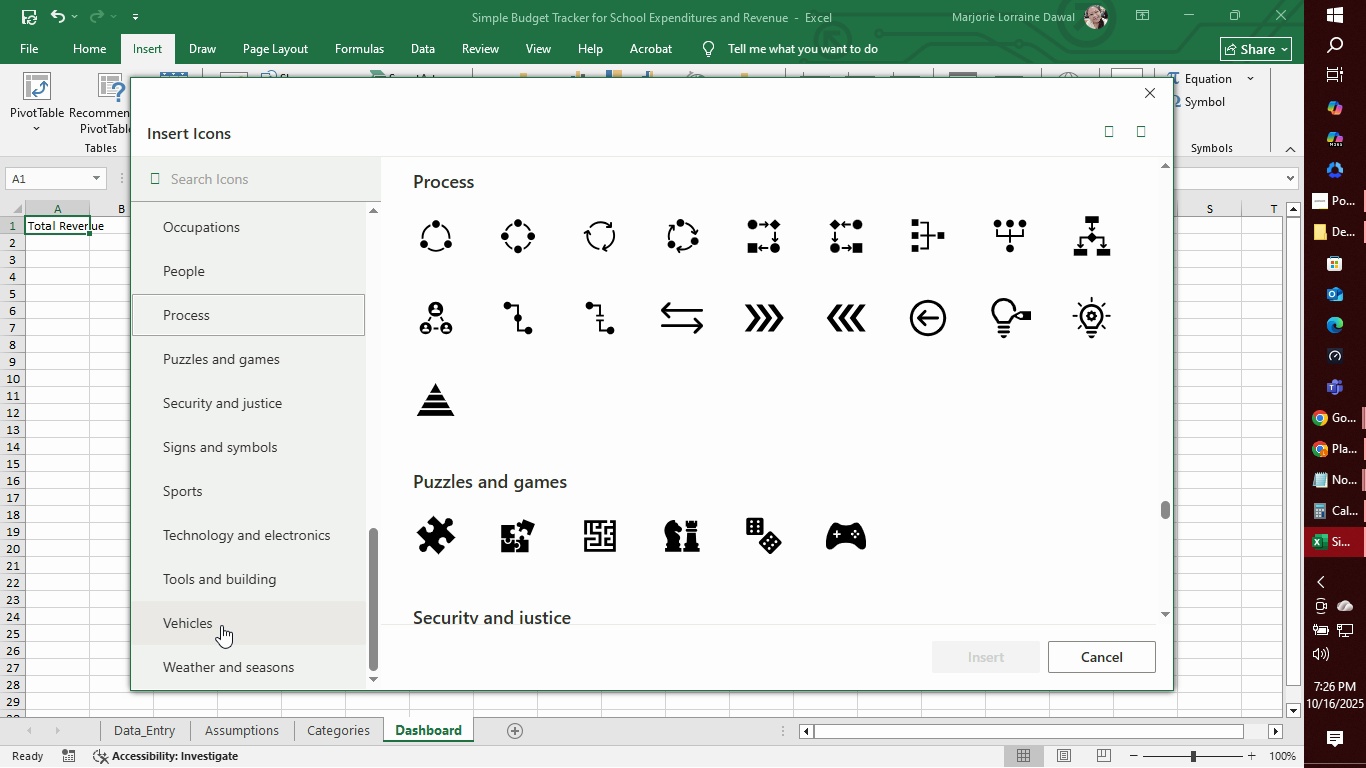 
key(Enter)
 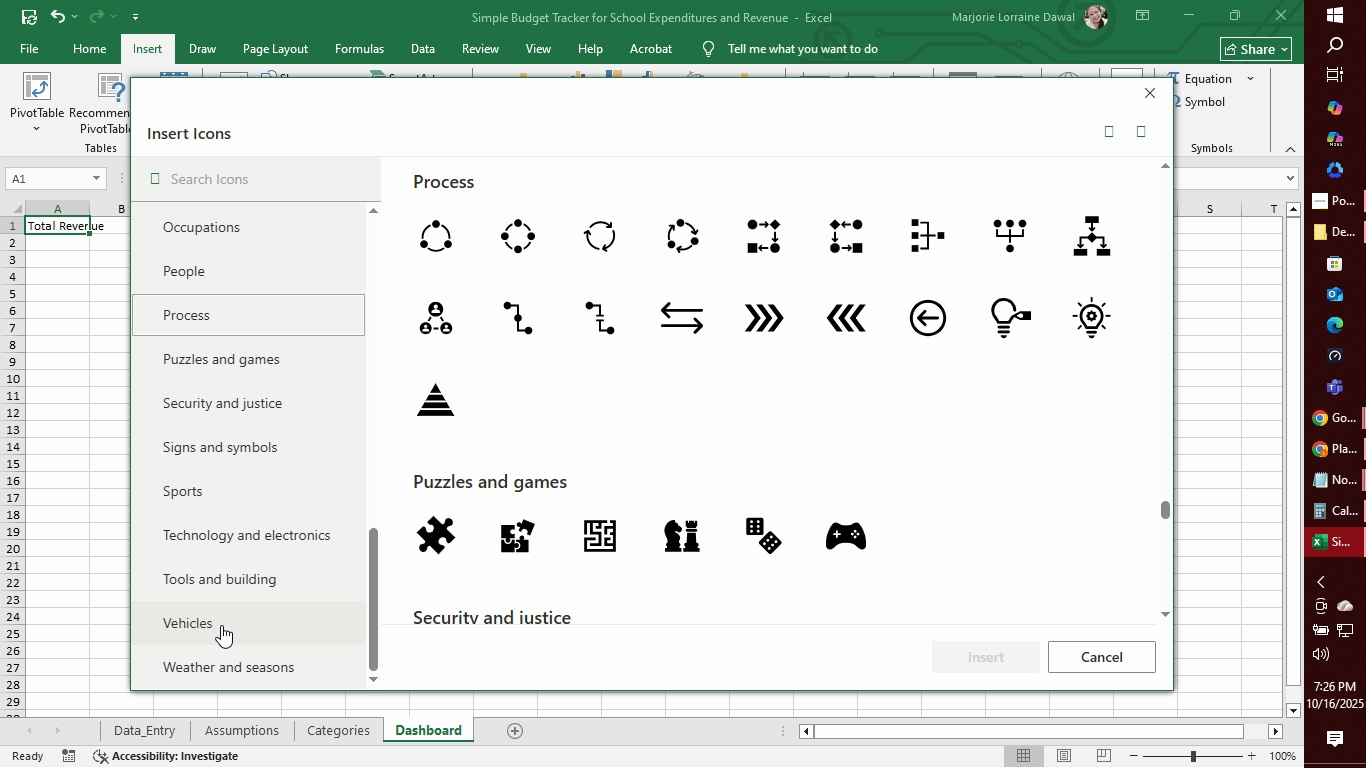 
key(ArrowUp)
 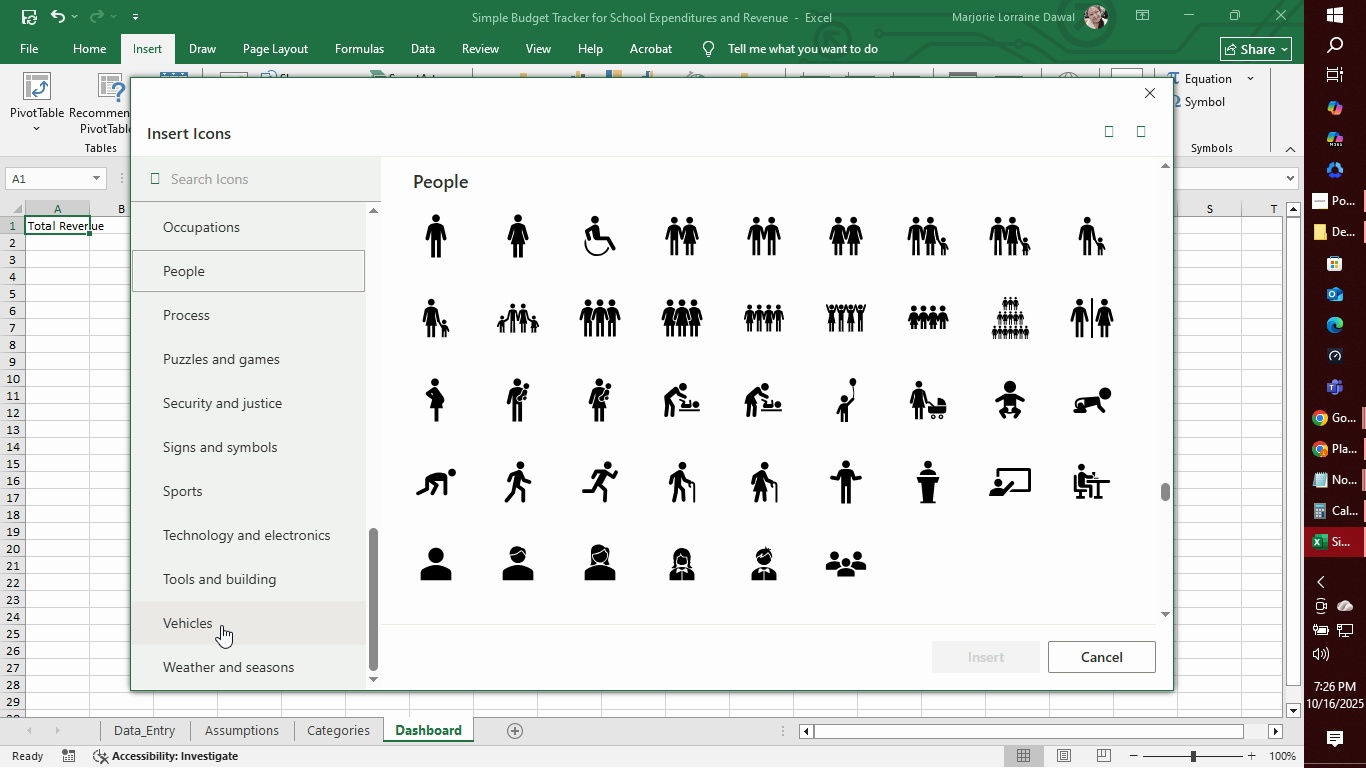 
key(Enter)
 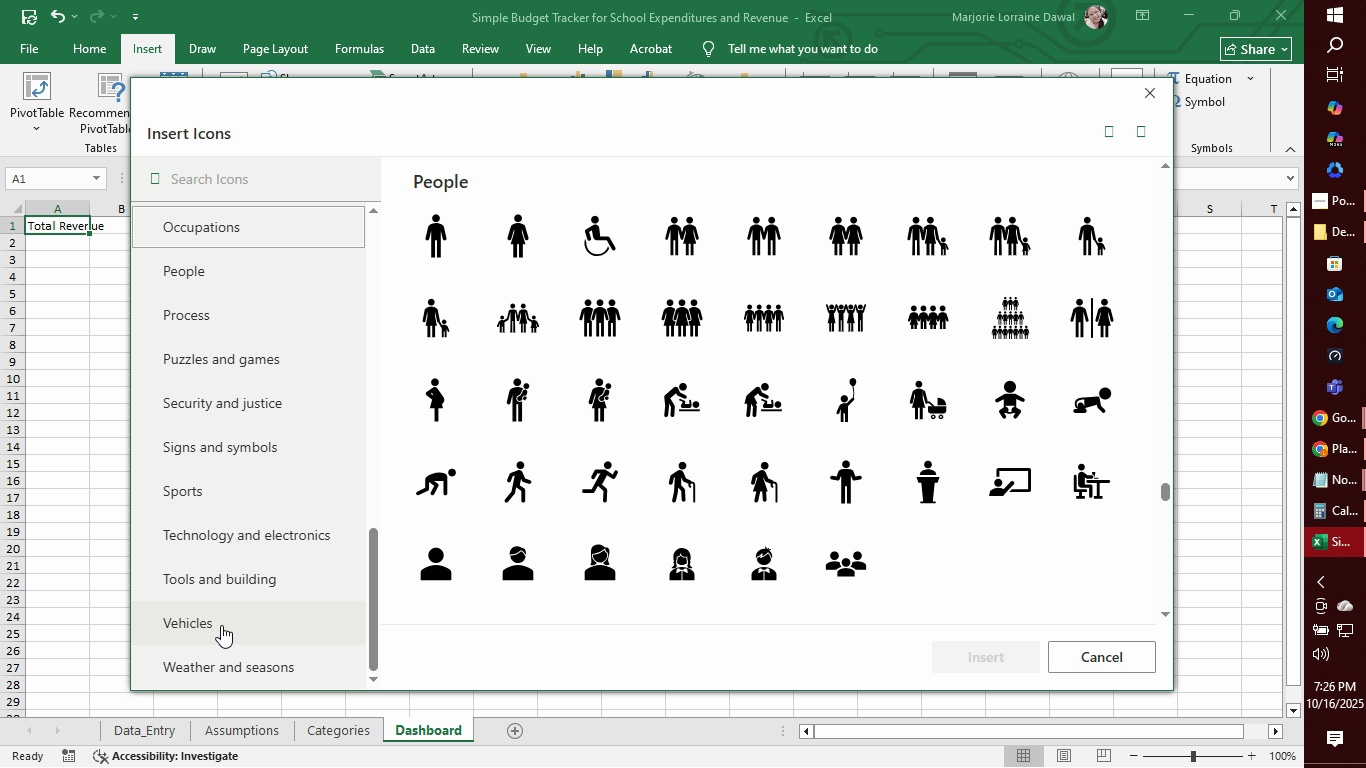 
key(ArrowUp)
 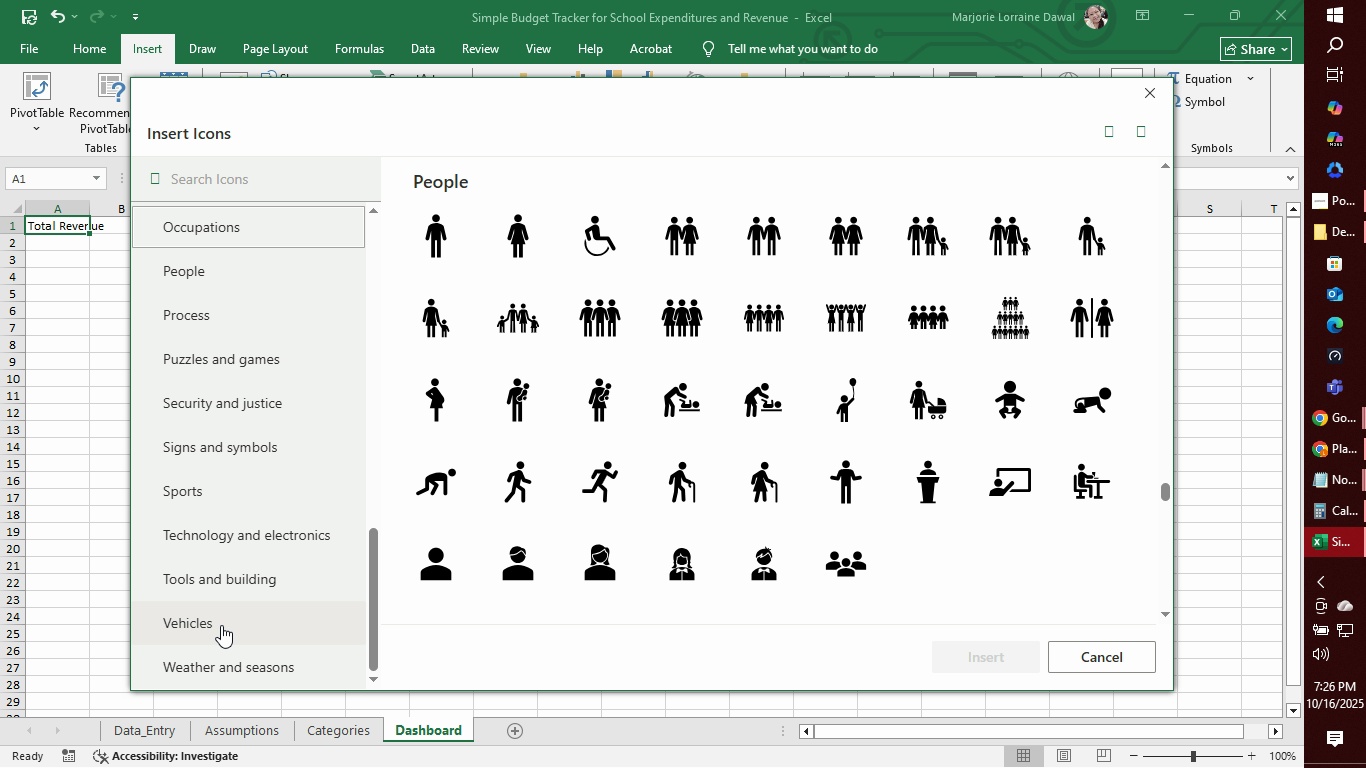 
key(Enter)
 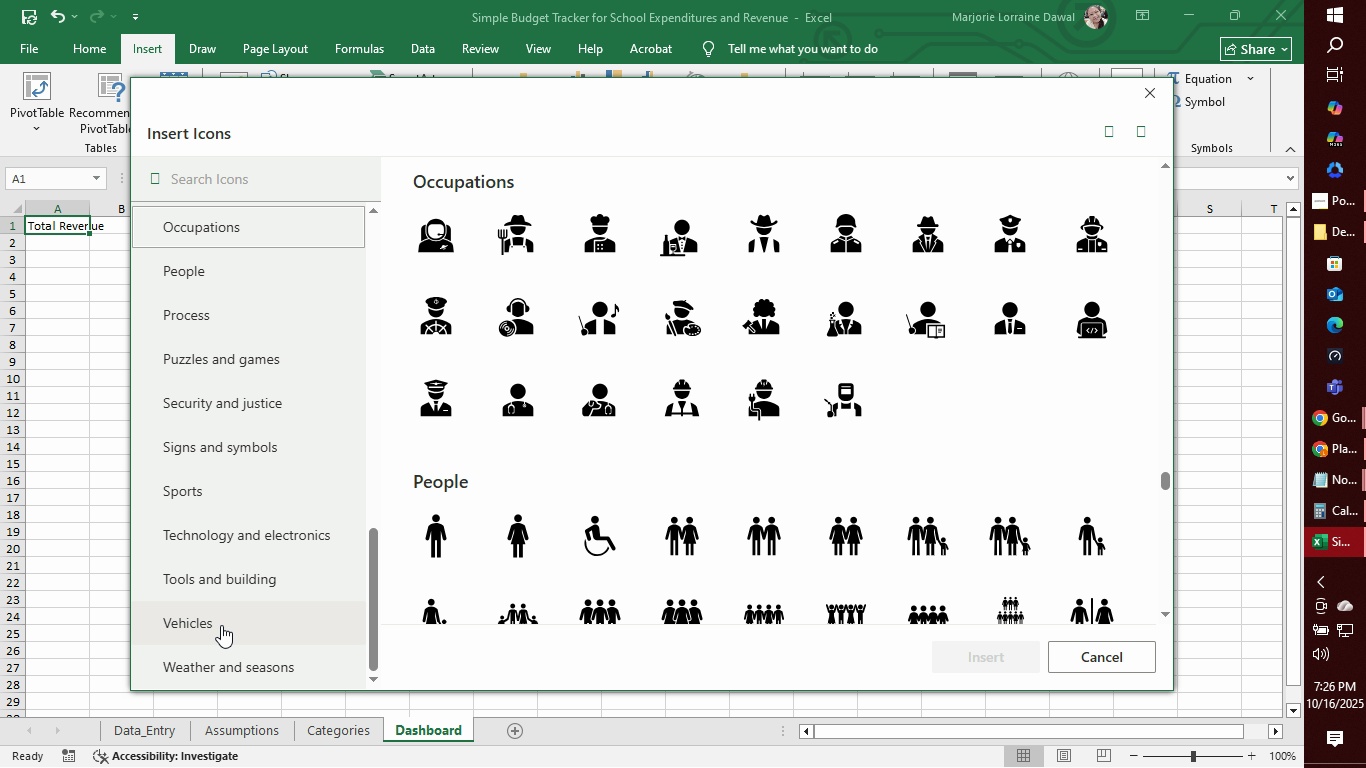 
key(ArrowUp)
 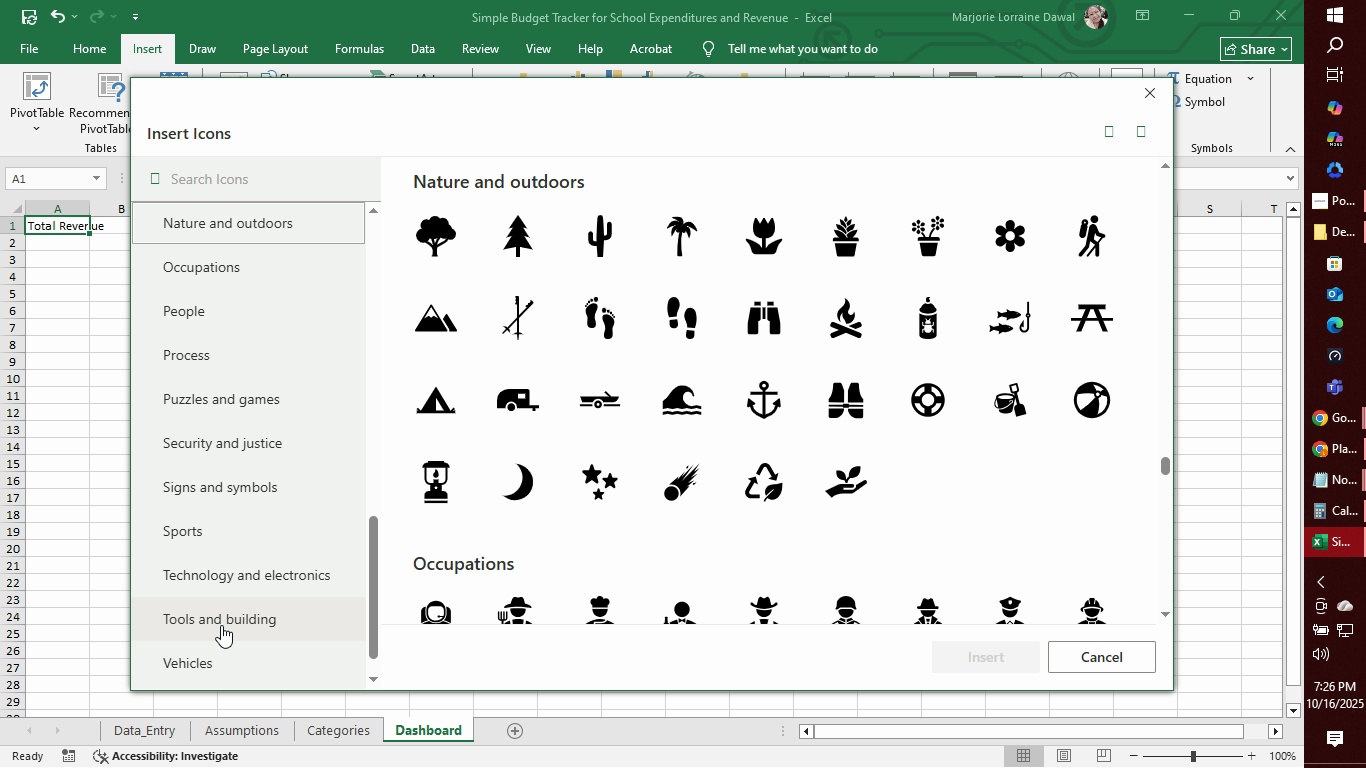 
key(Enter)
 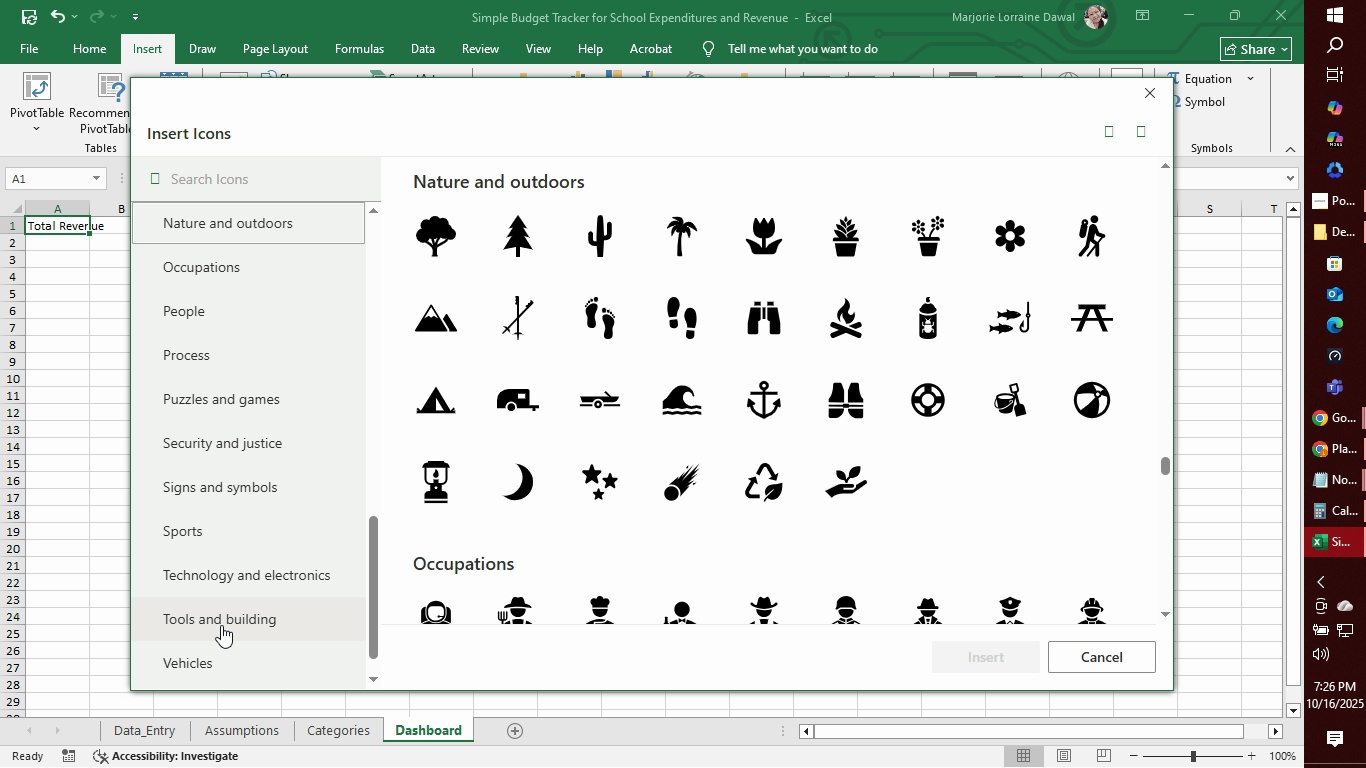 
key(ArrowUp)
 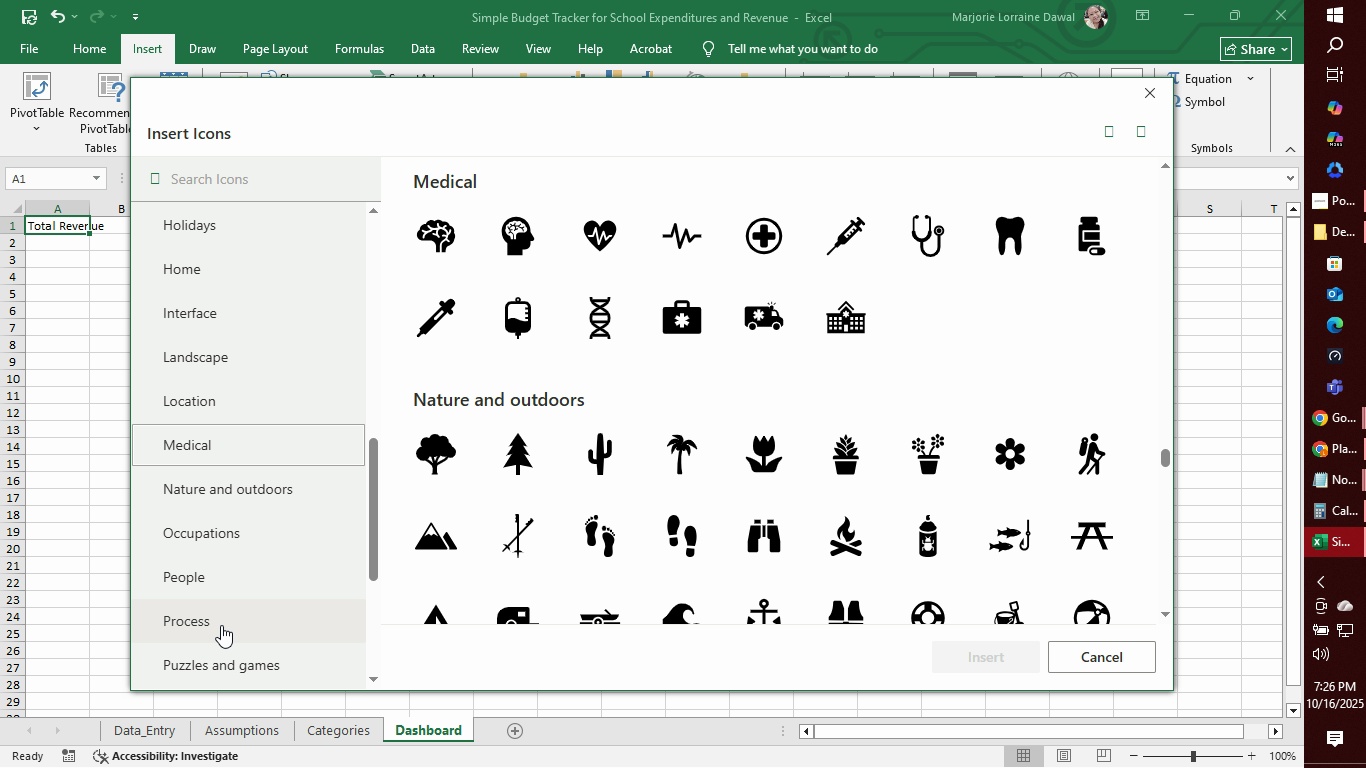 
key(Enter)
 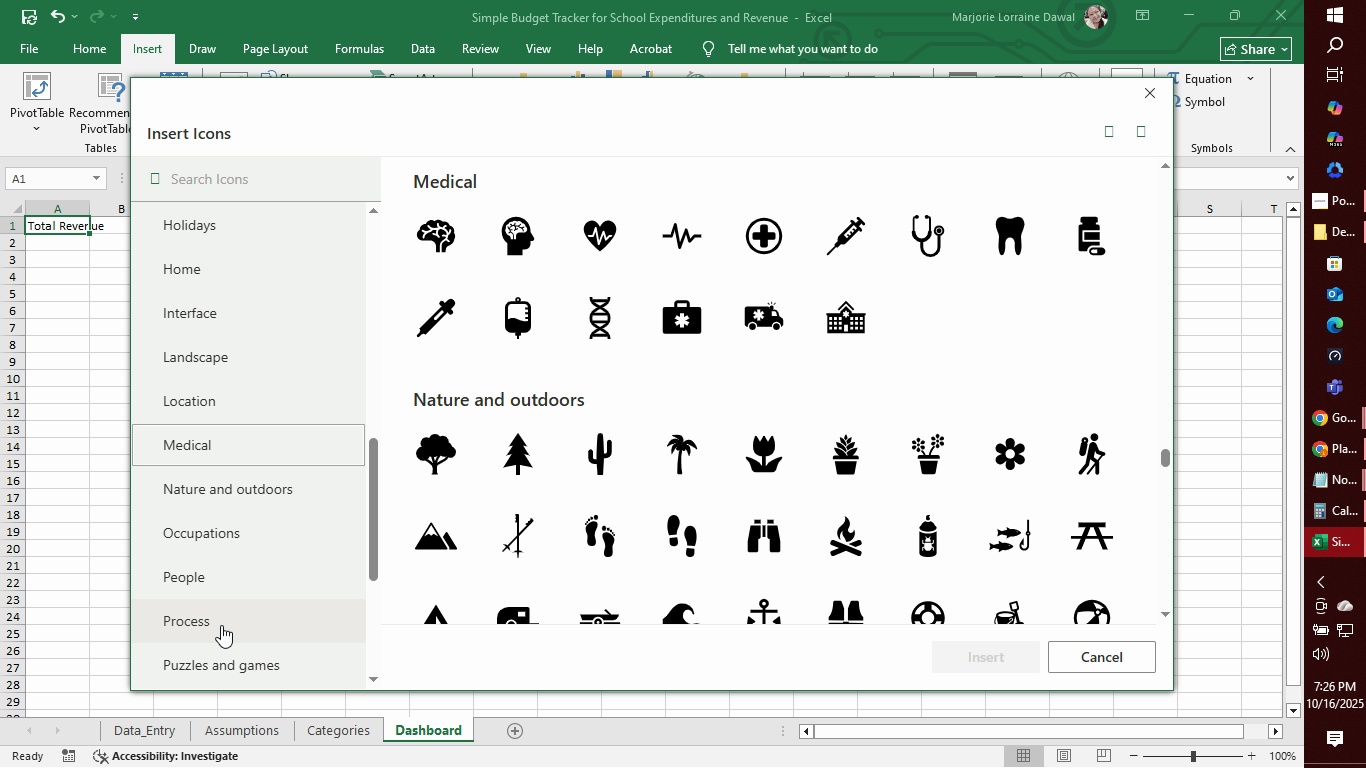 
key(ArrowUp)
 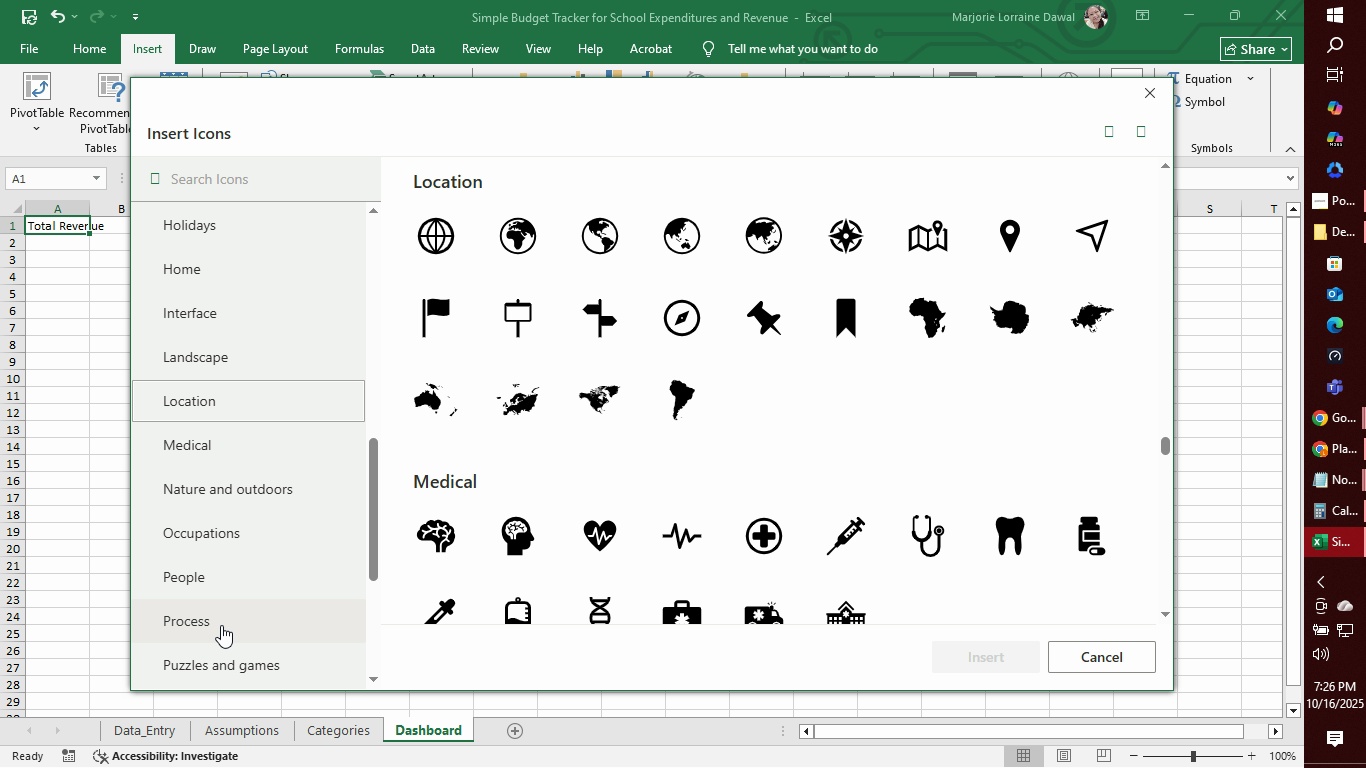 
key(Enter)
 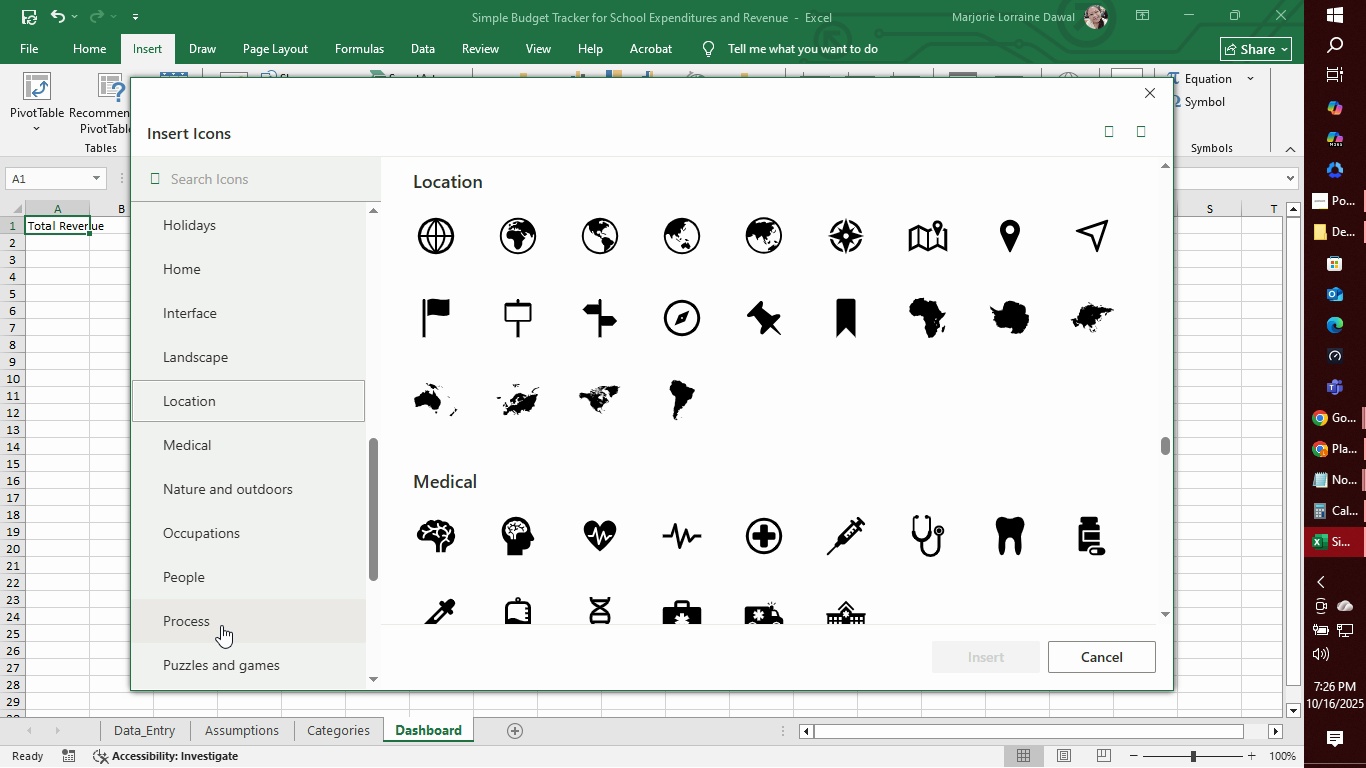 
key(ArrowUp)
 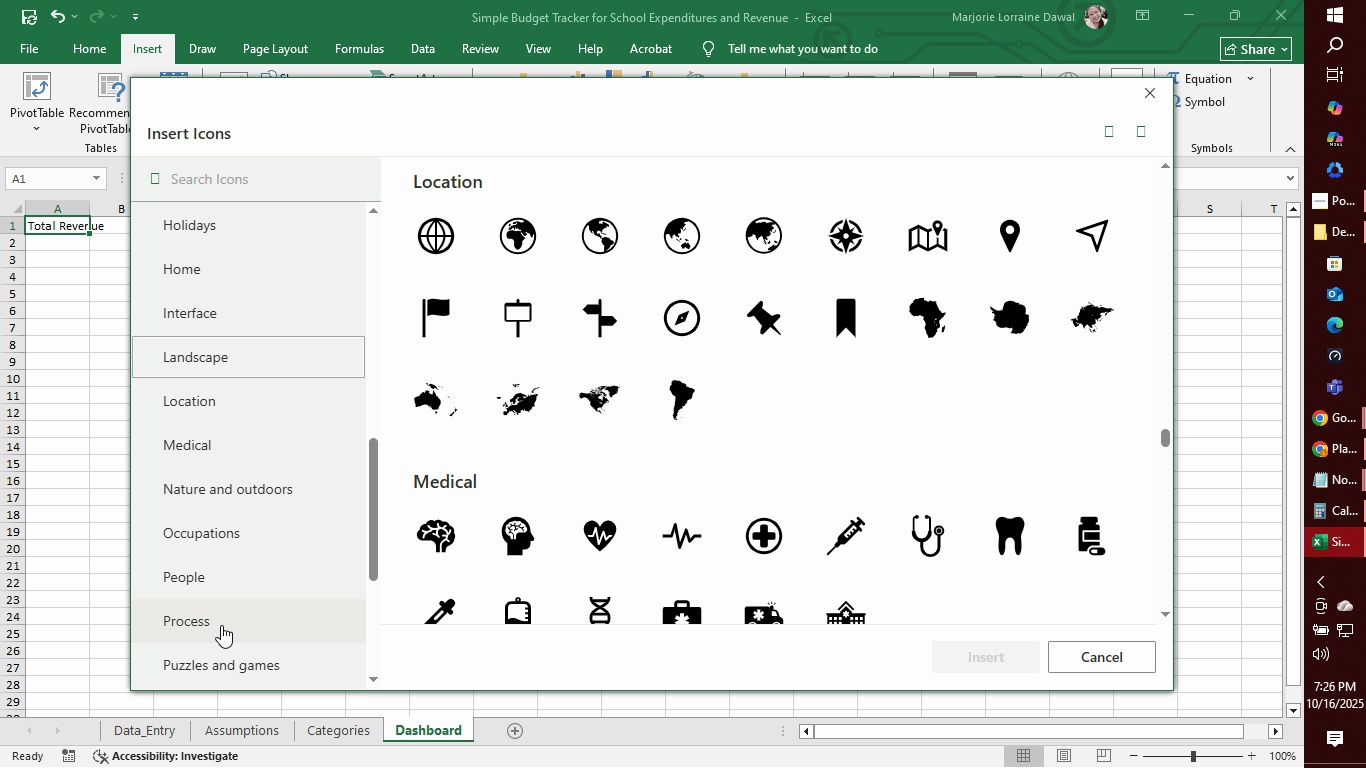 
key(Enter)
 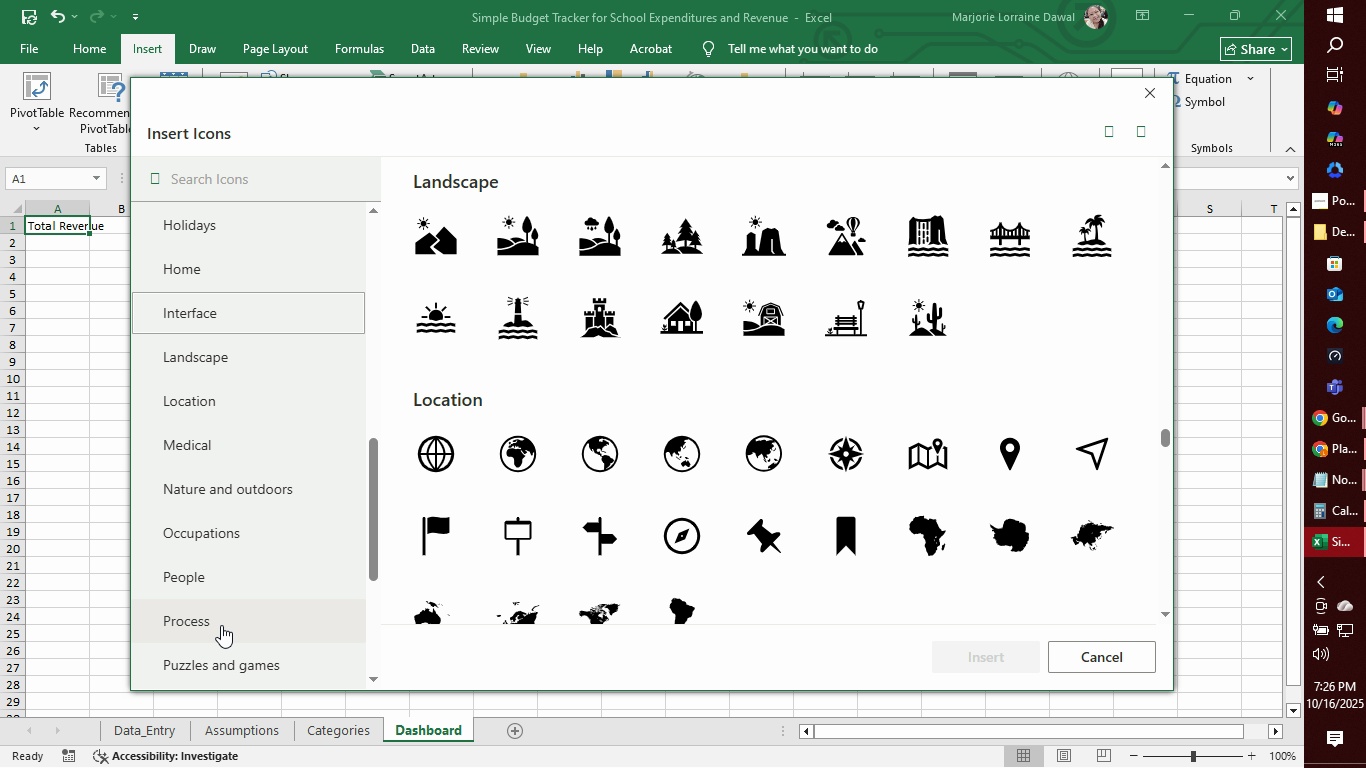 
key(ArrowUp)
 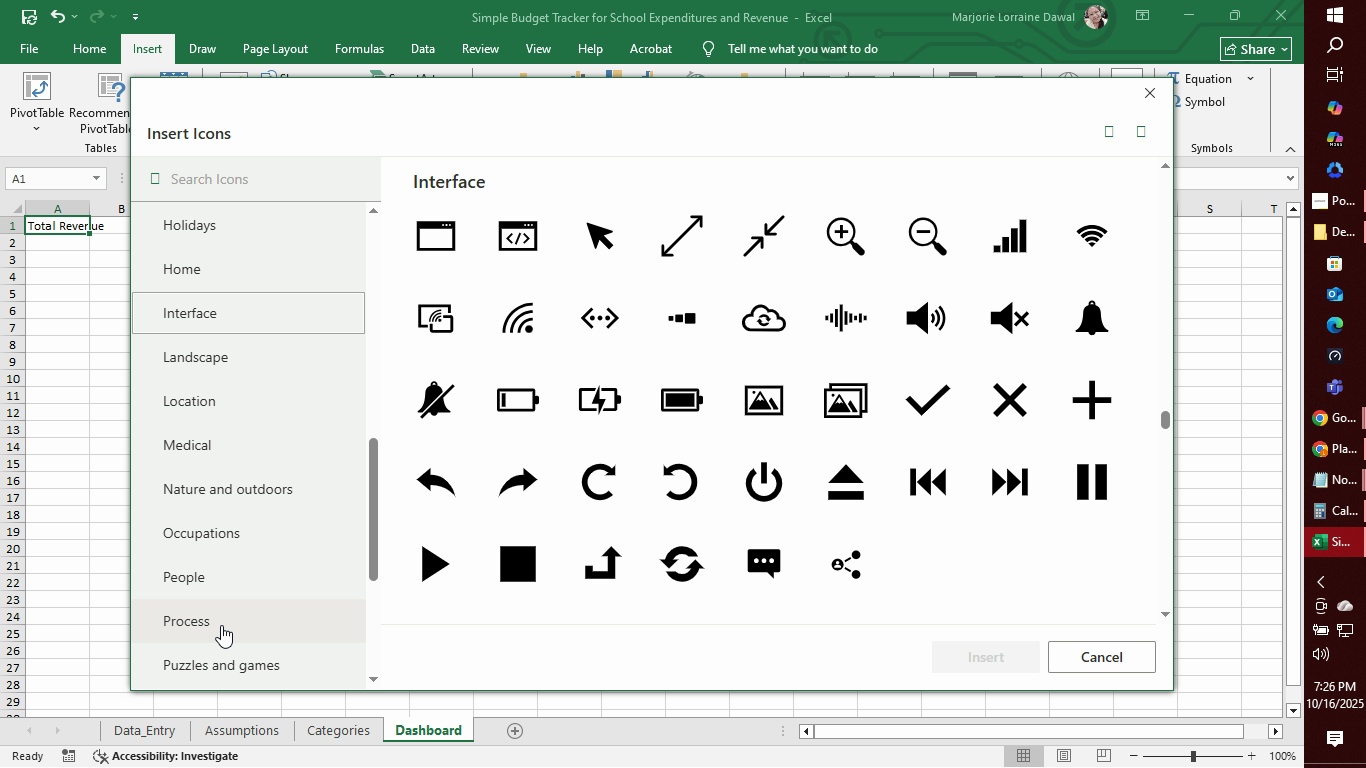 
key(Enter)
 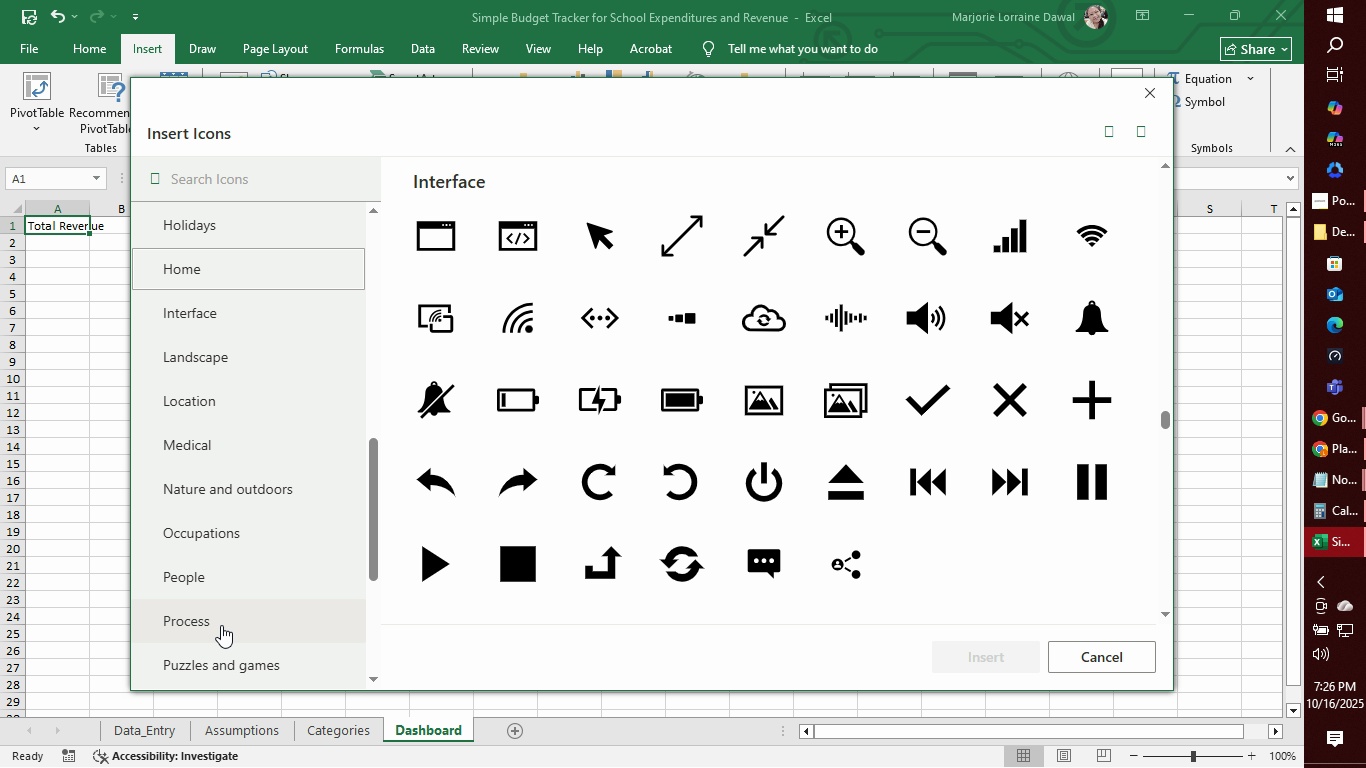 
key(ArrowUp)
 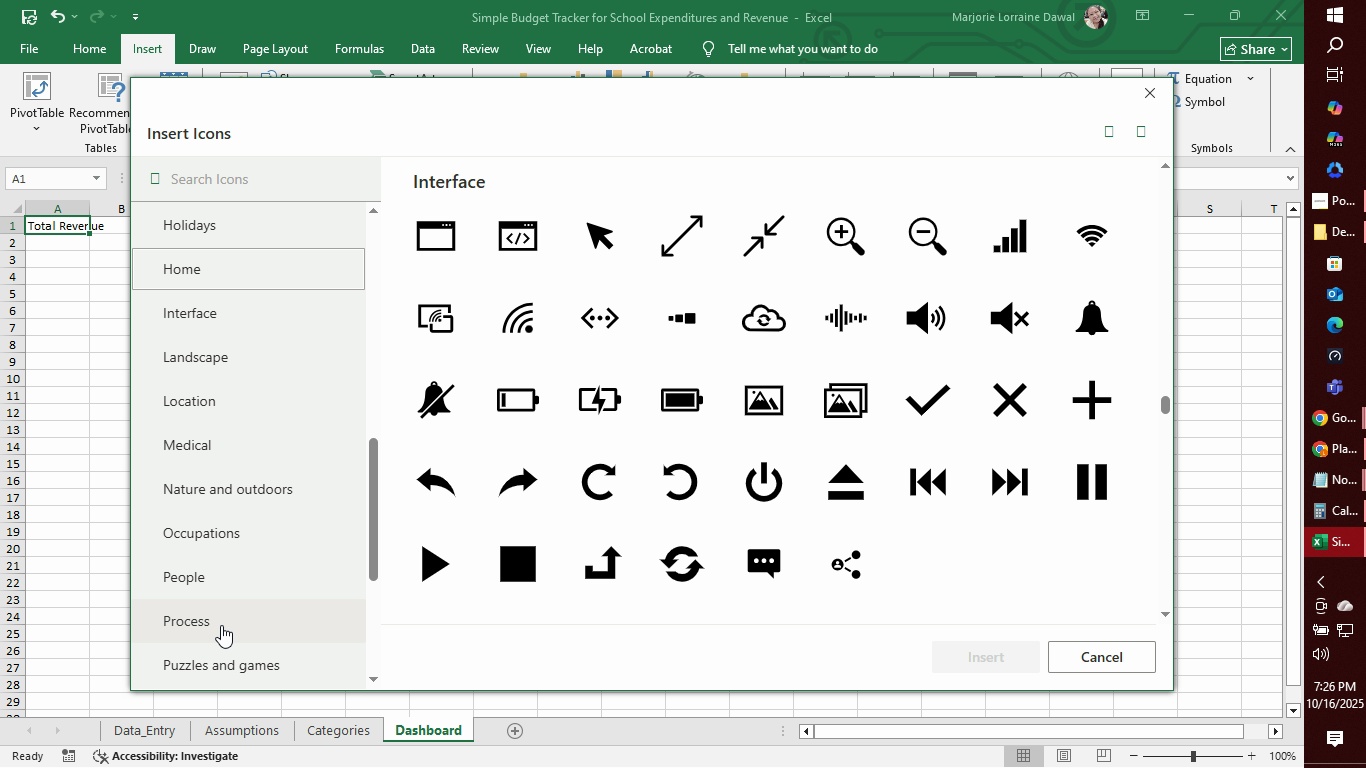 
key(Enter)
 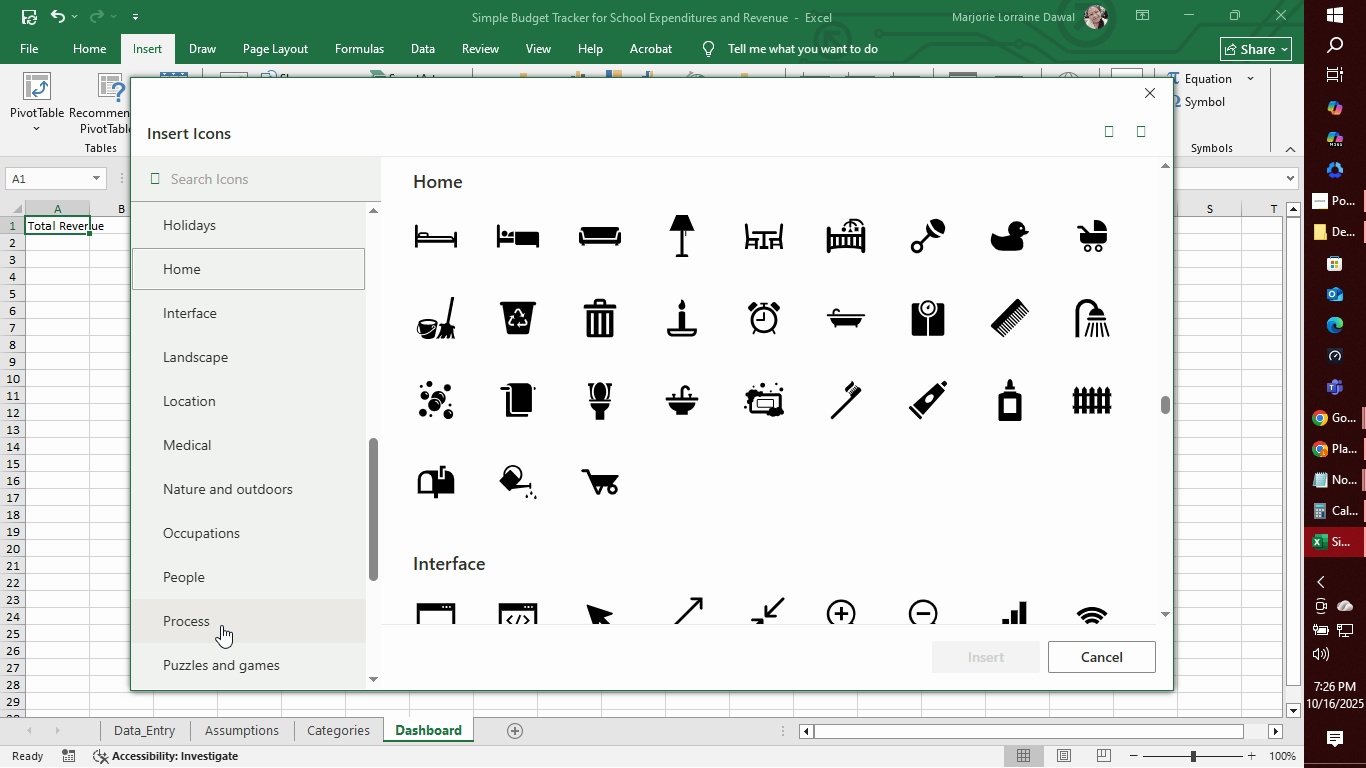 
key(ArrowUp)
 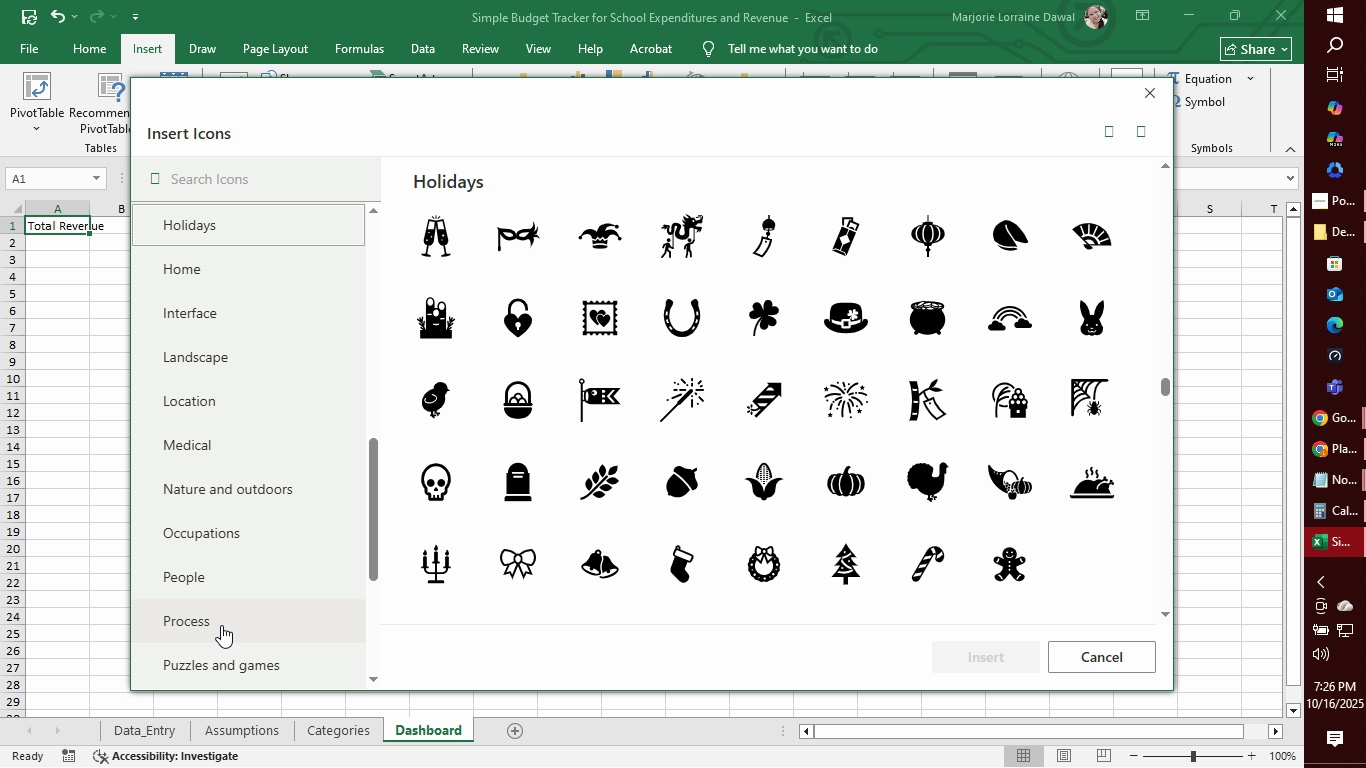 
key(Enter)
 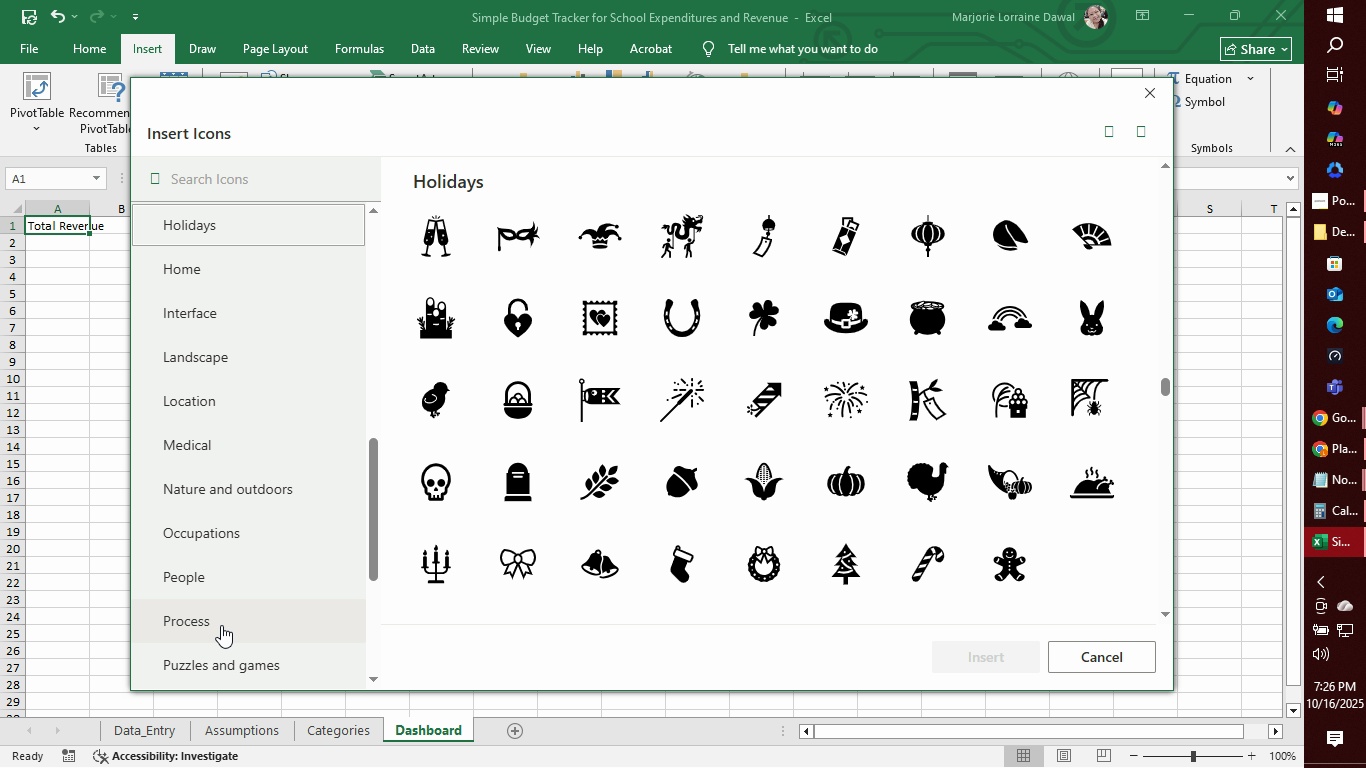 
key(ArrowUp)
 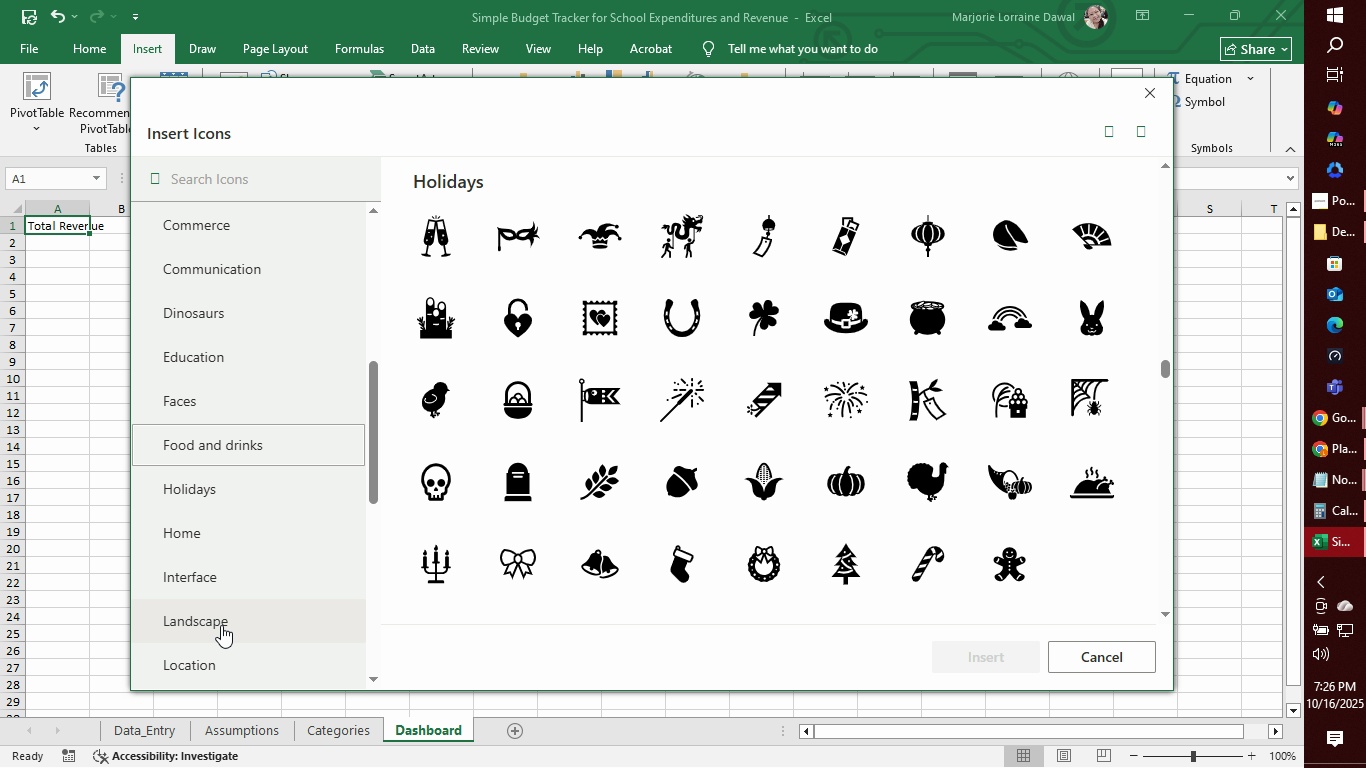 
key(Enter)
 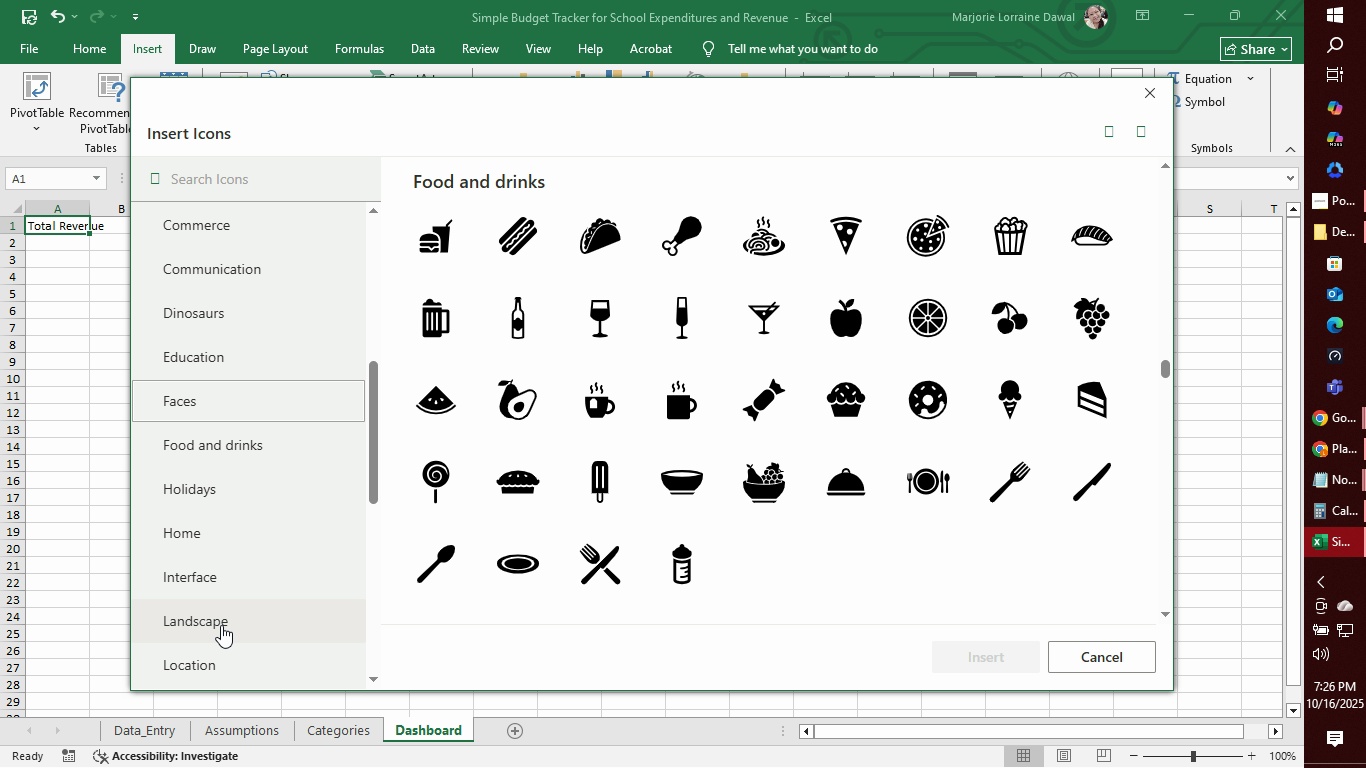 
key(ArrowUp)
 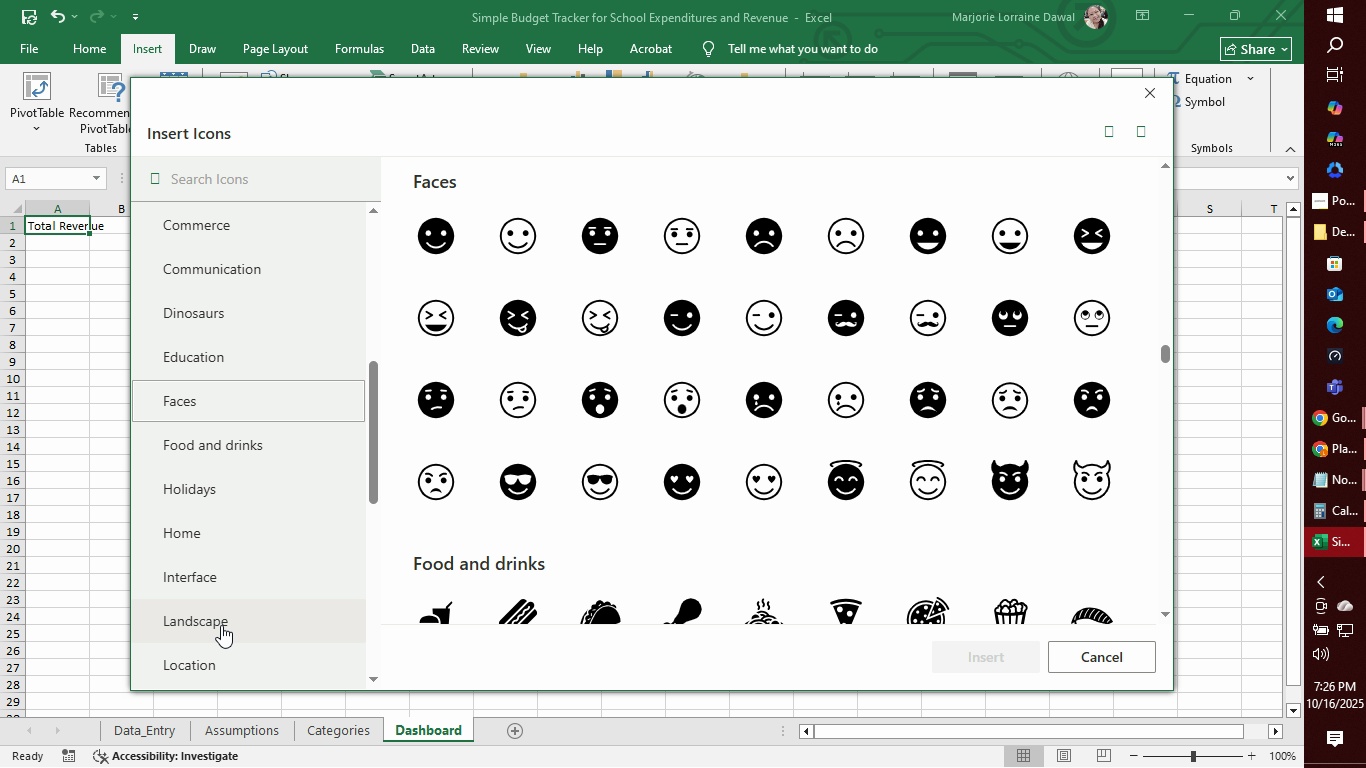 
key(Enter)
 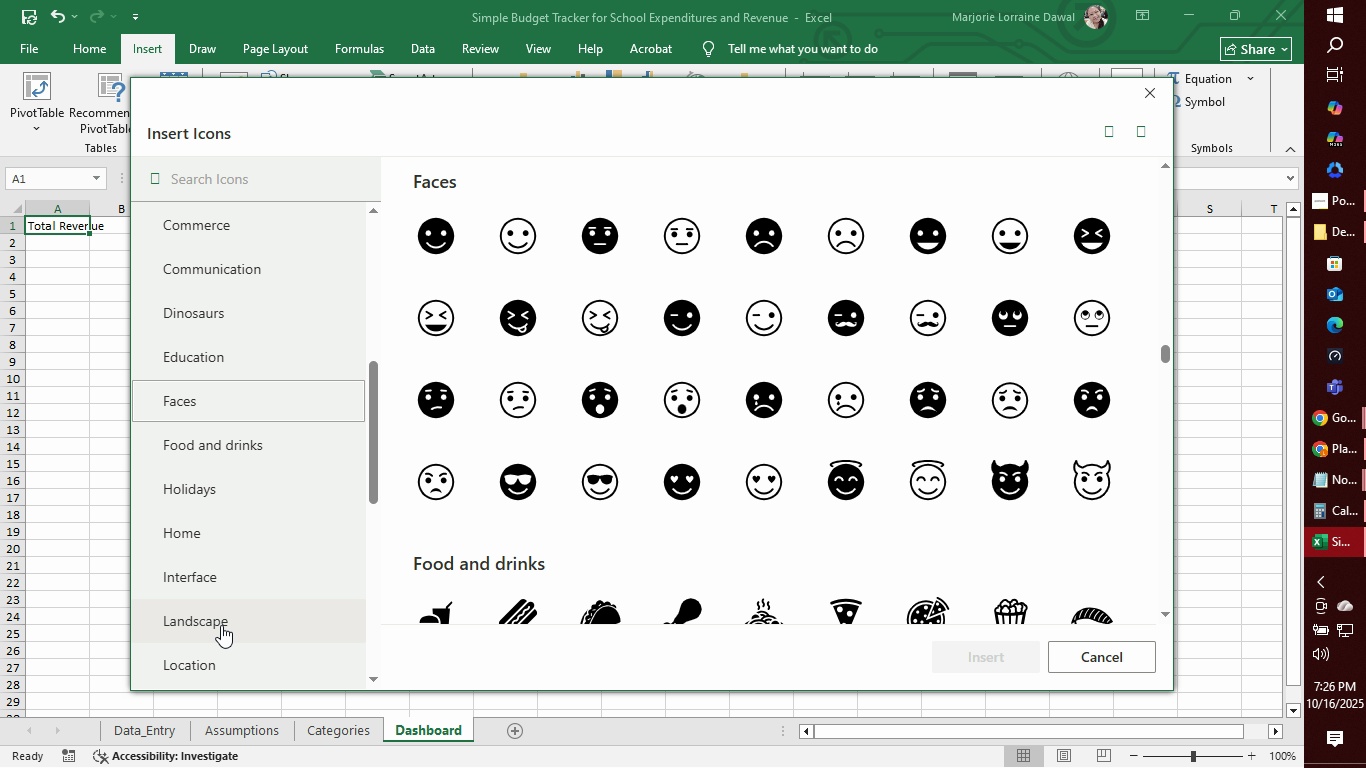 
key(ArrowUp)
 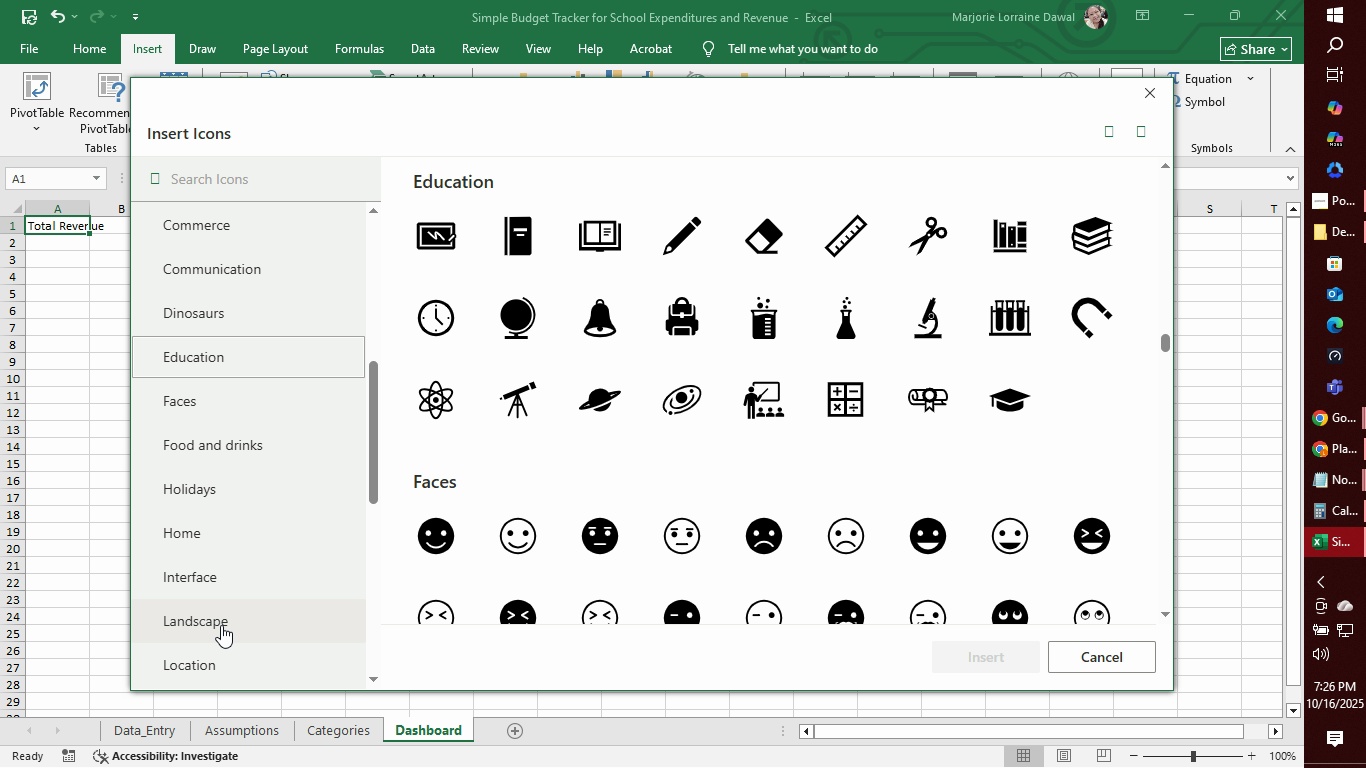 
key(Enter)
 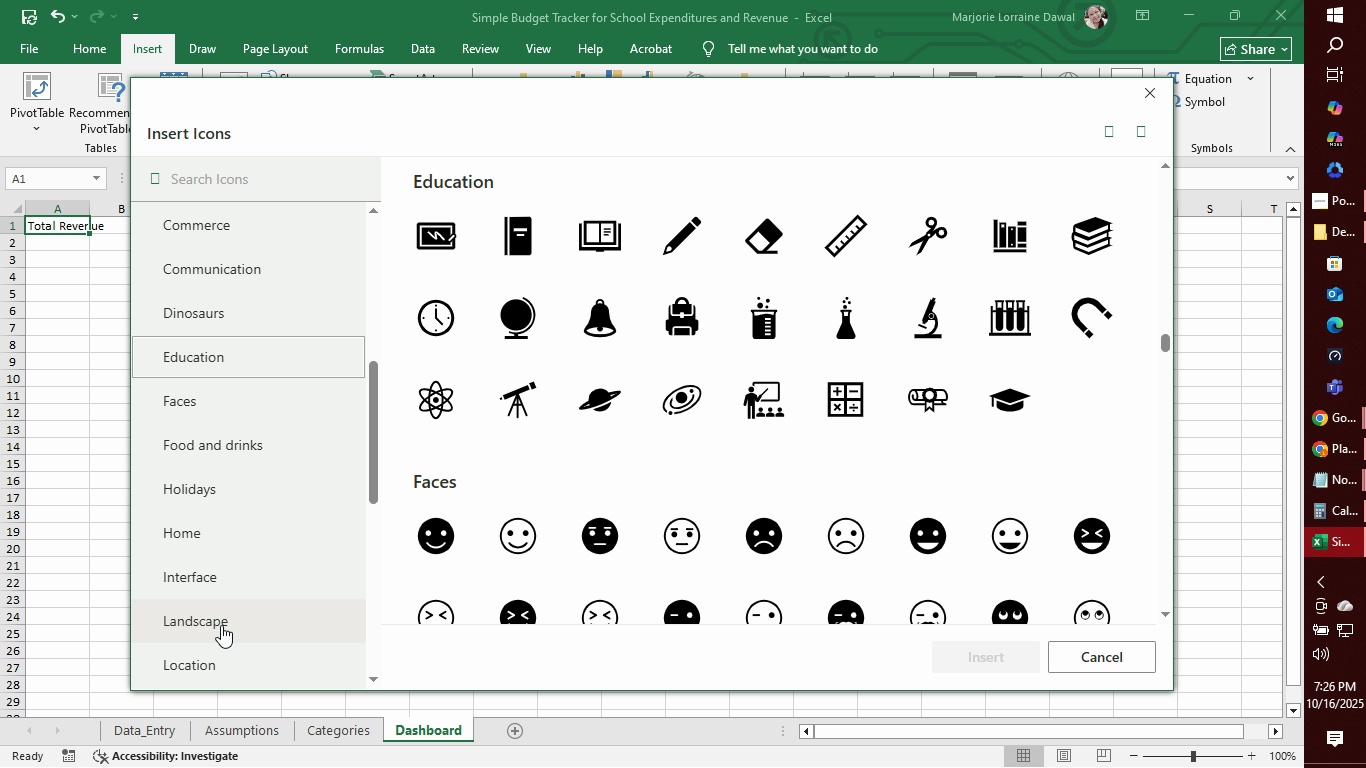 
wait(7.97)
 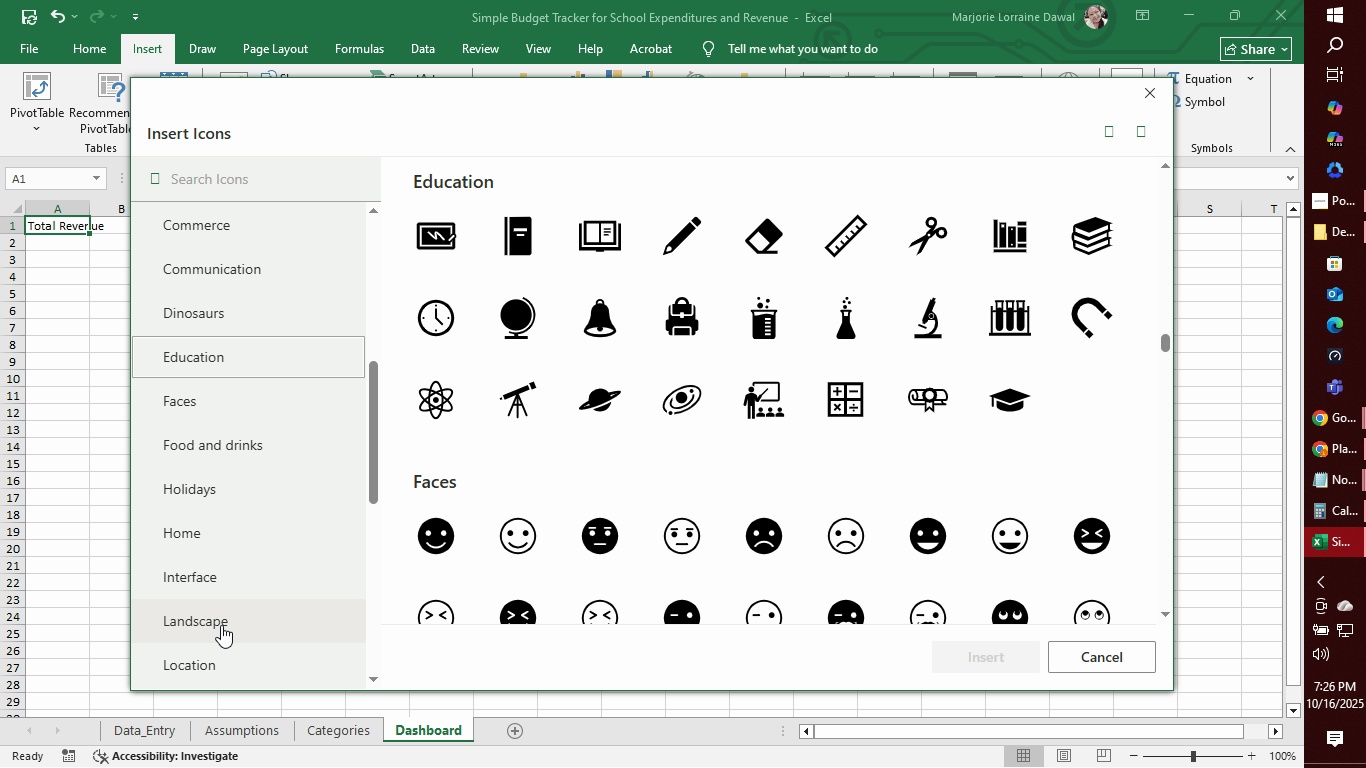 
key(Enter)
 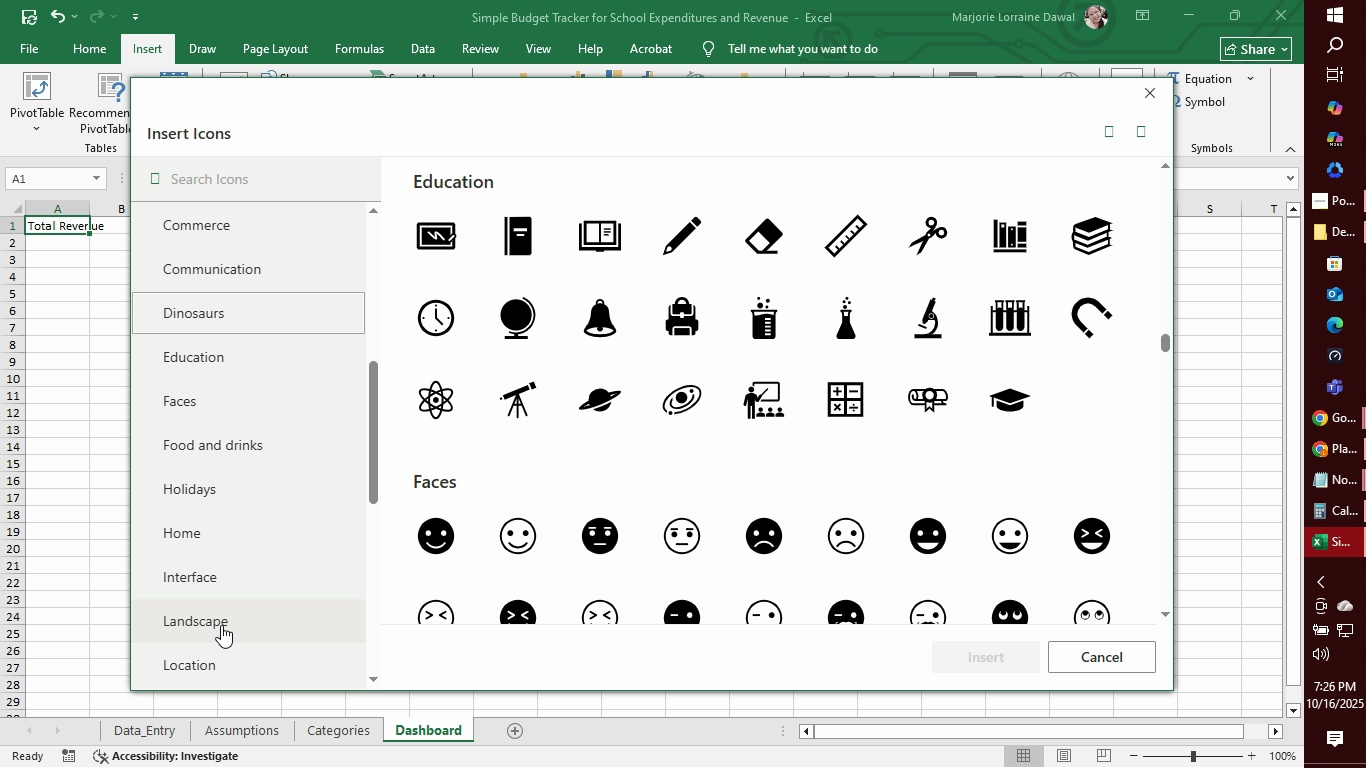 
key(ArrowUp)
 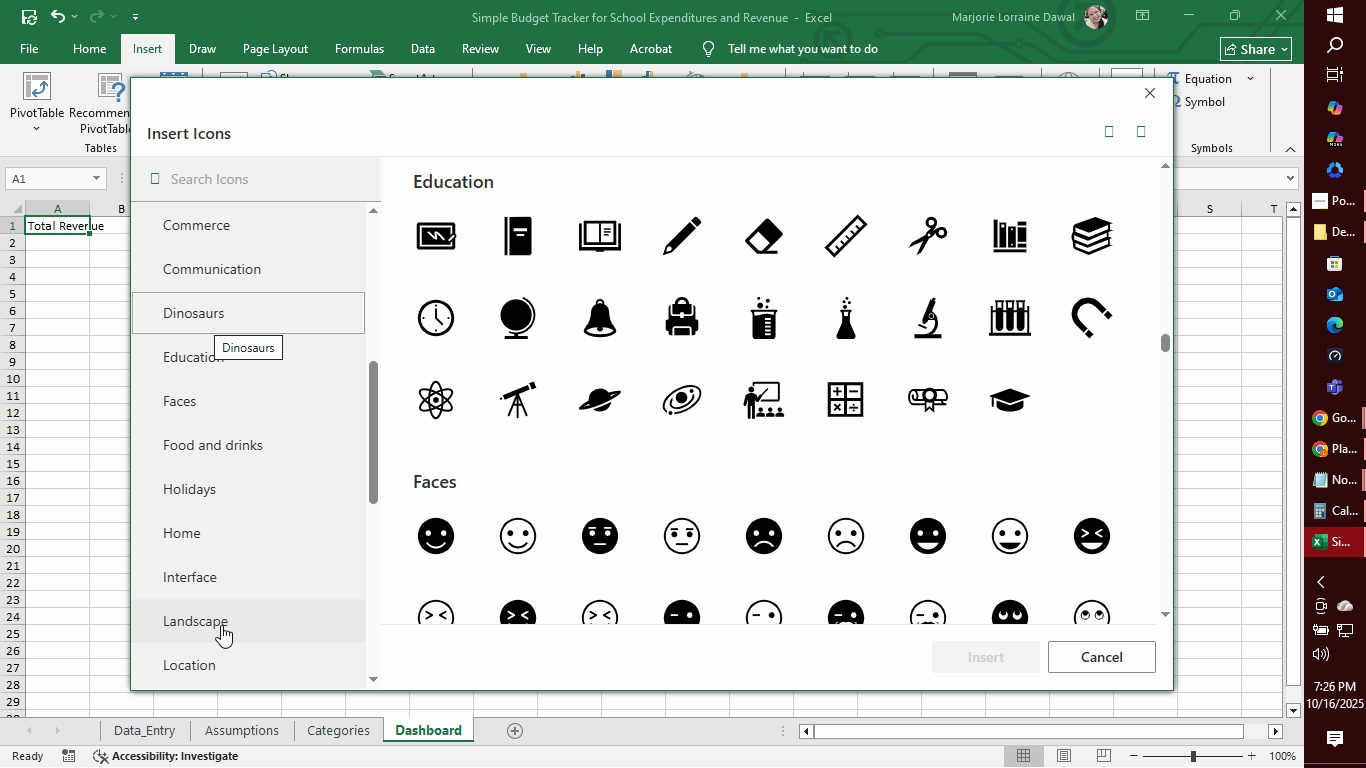 
key(Enter)
 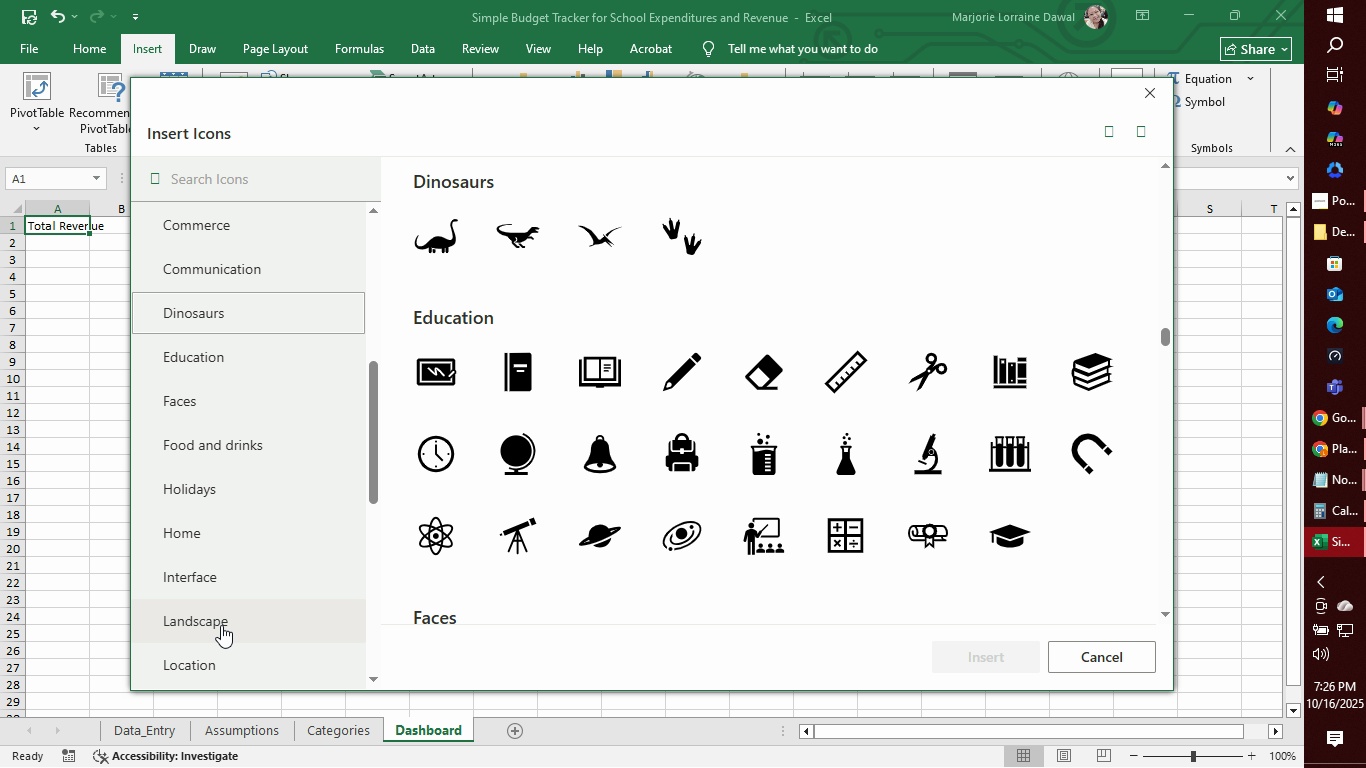 
key(ArrowUp)
 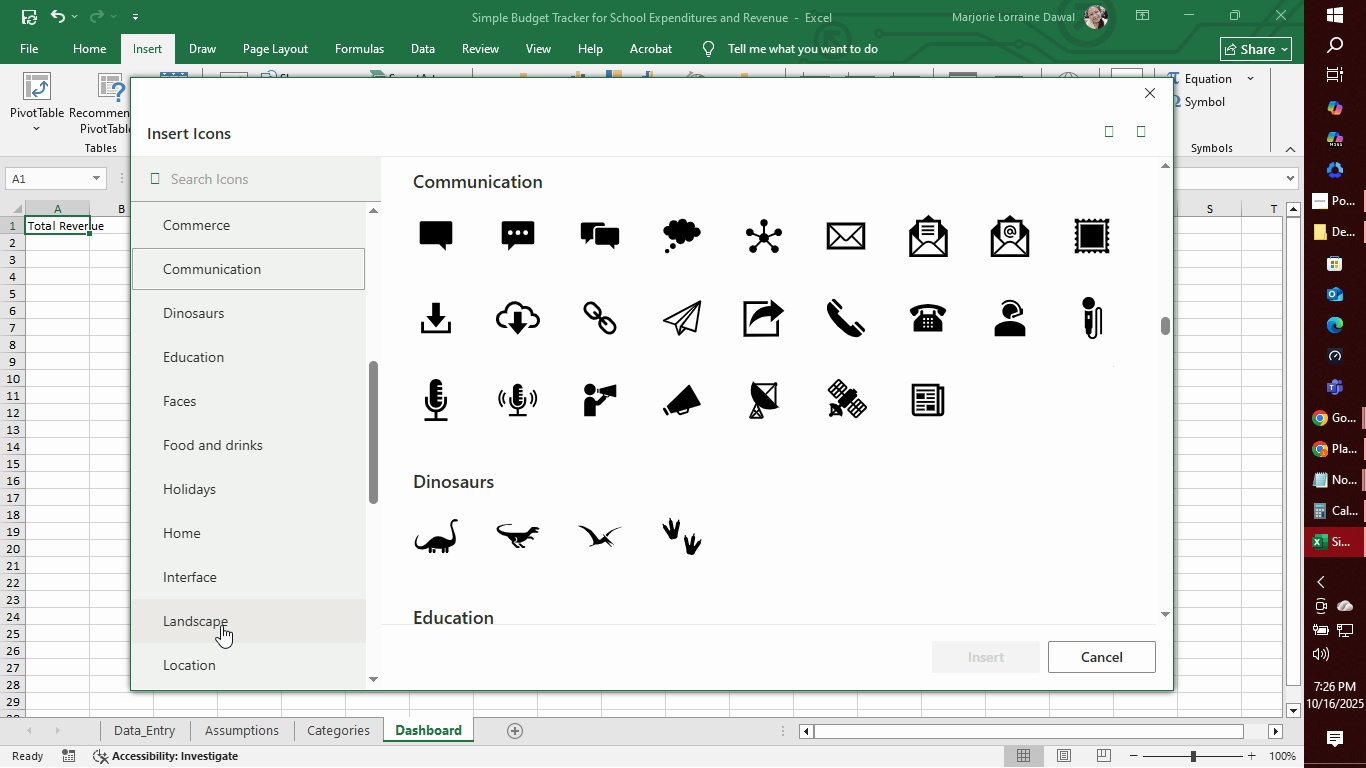 
key(Enter)
 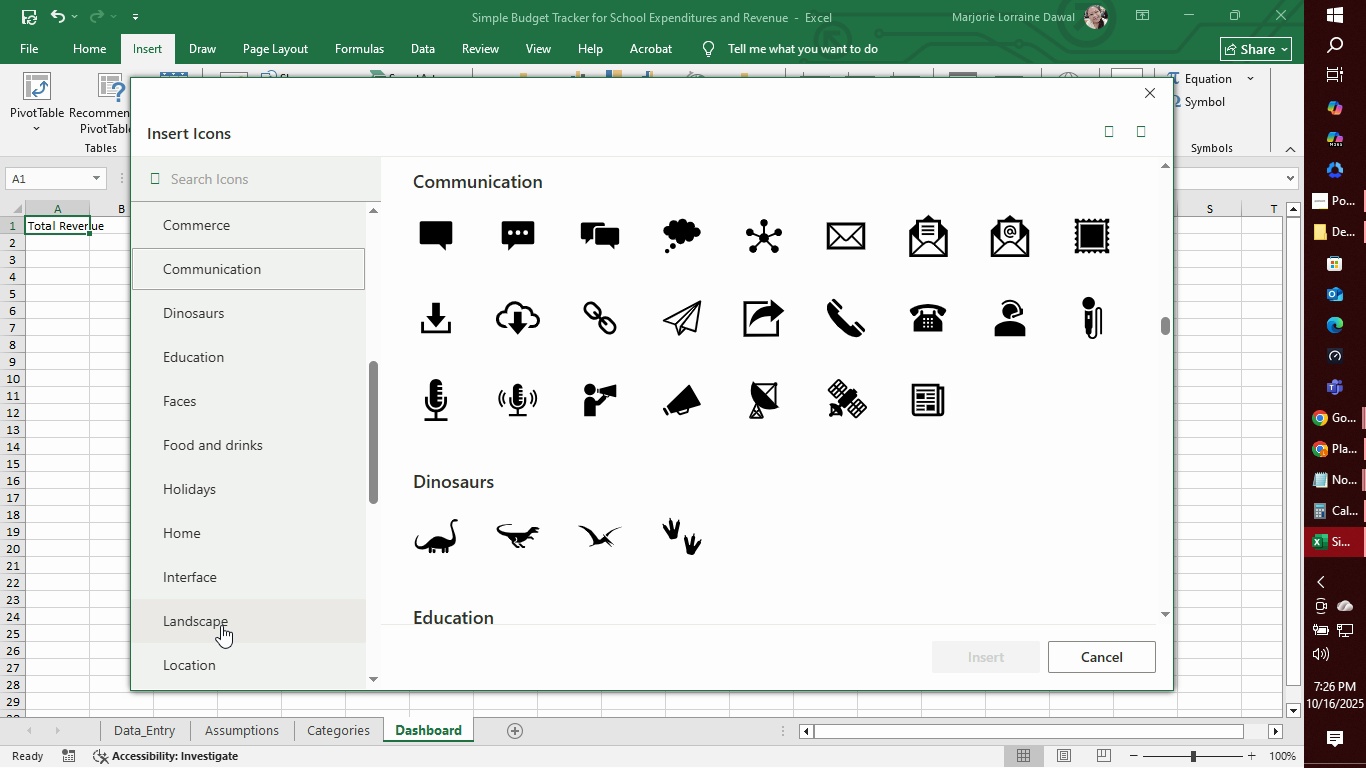 
key(ArrowUp)
 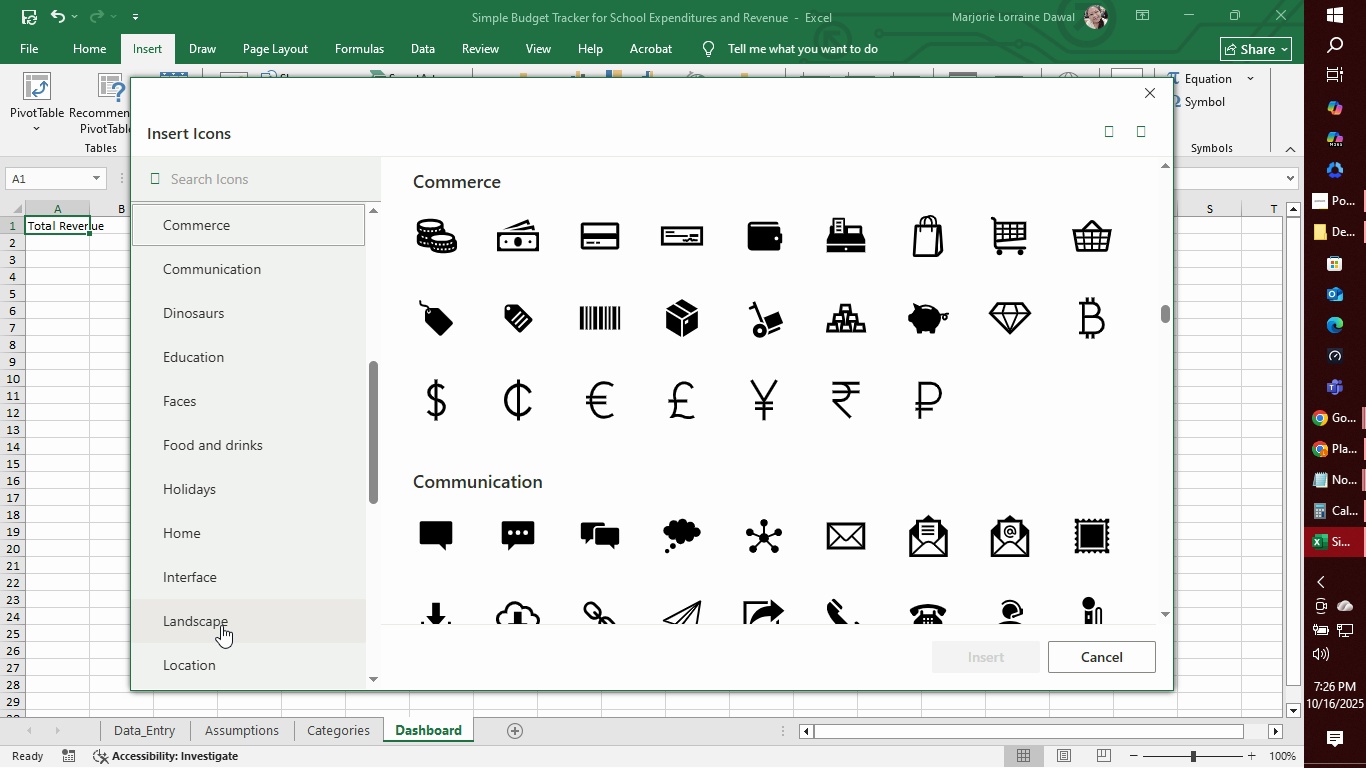 
key(Enter)
 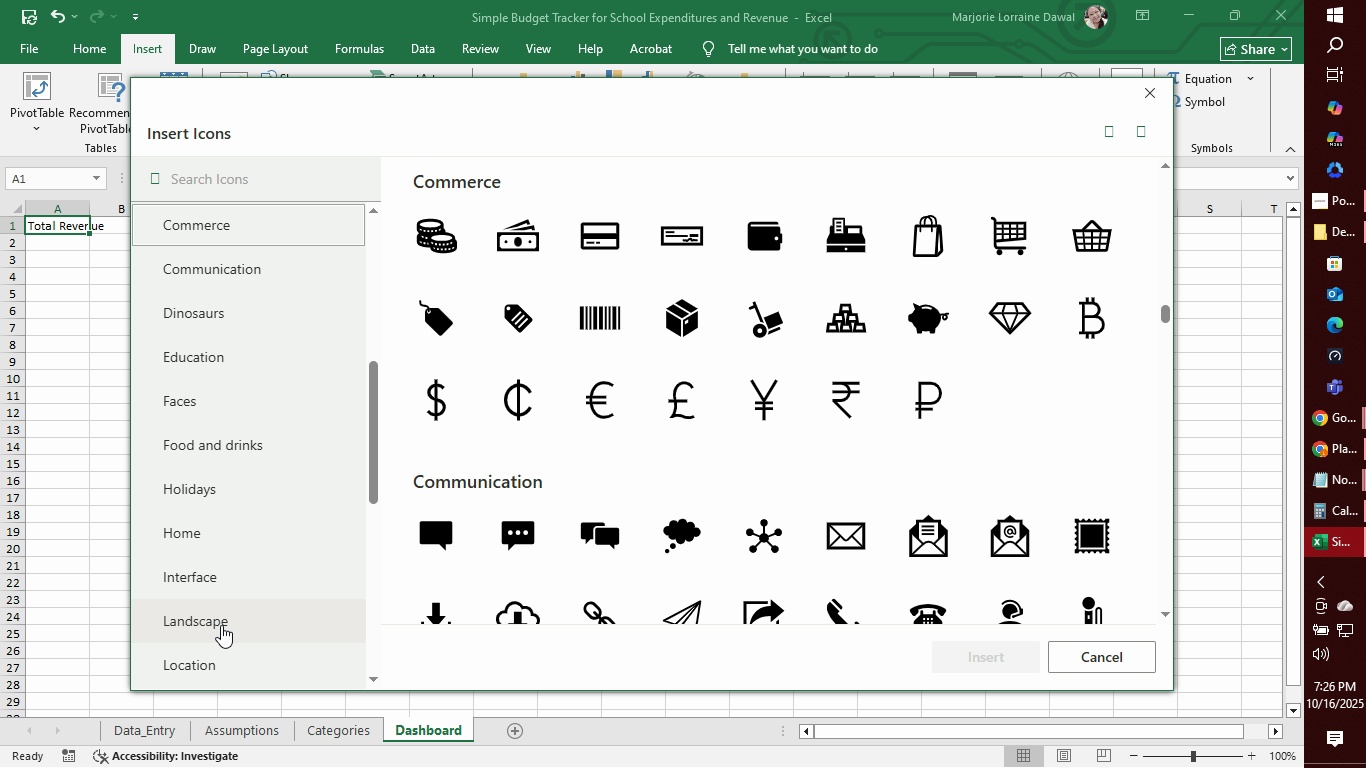 
wait(5.38)
 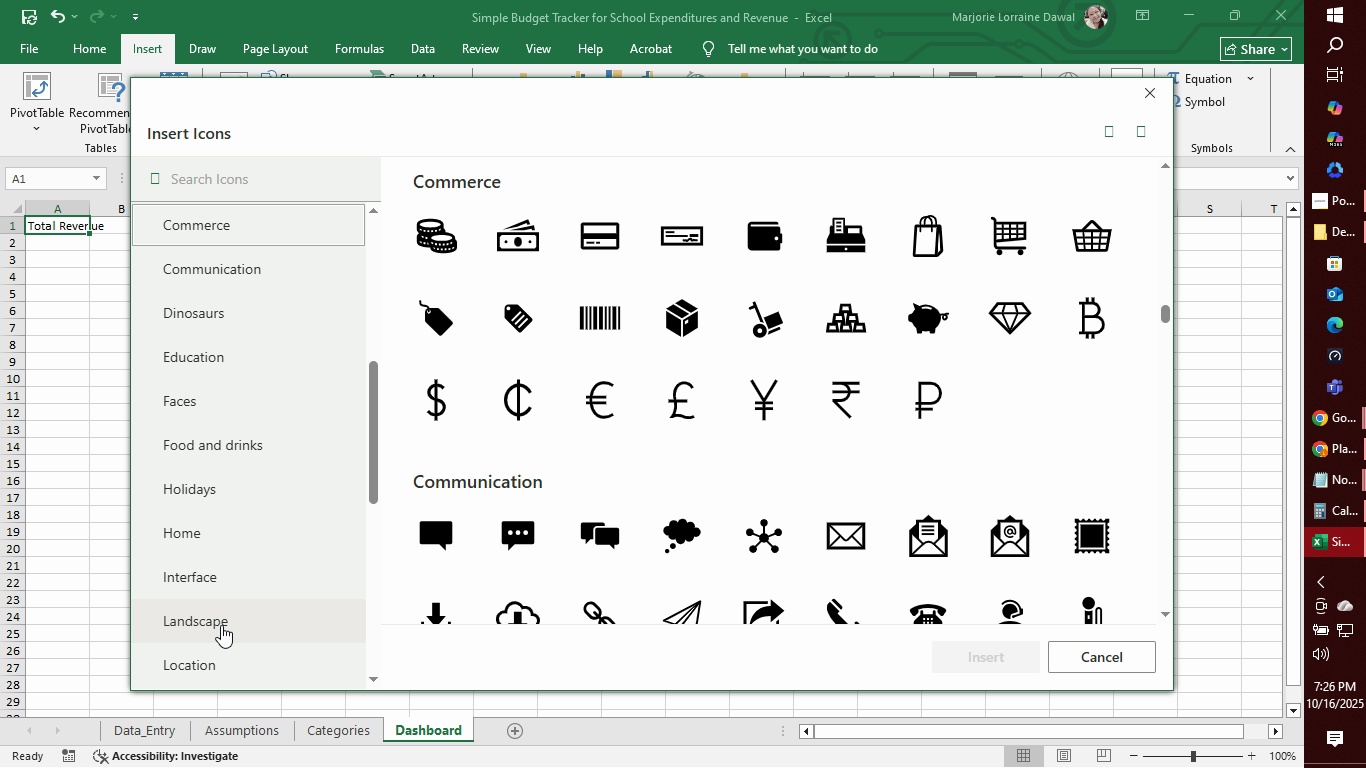 
key(ArrowUp)
 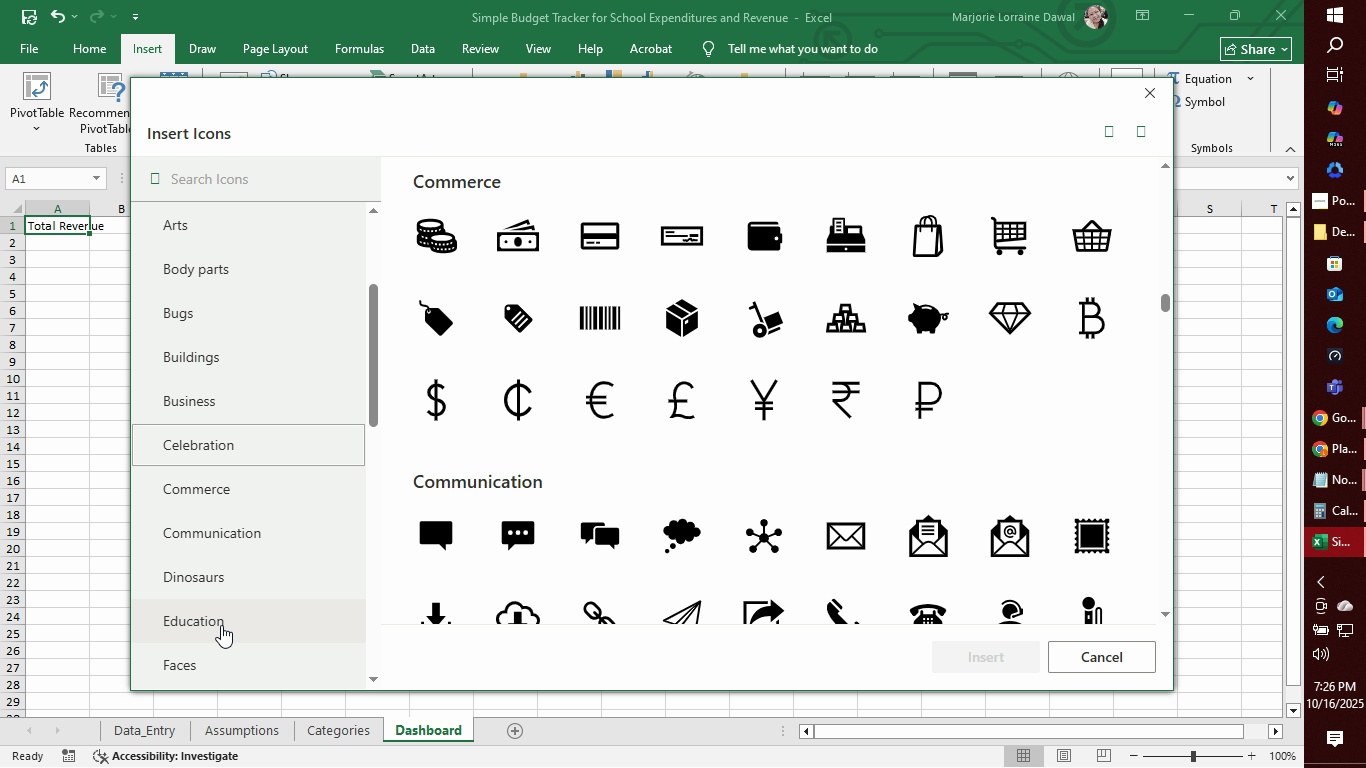 
key(Enter)
 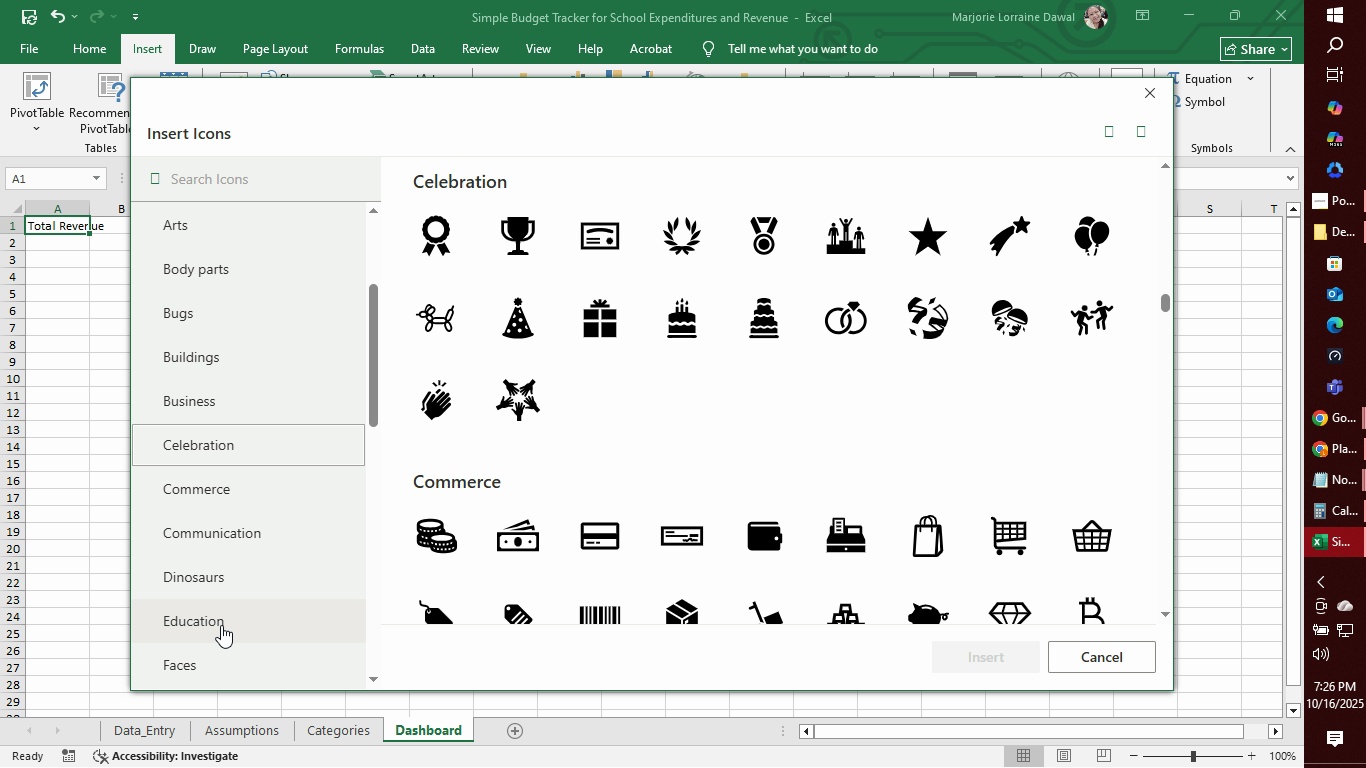 
key(ArrowUp)
 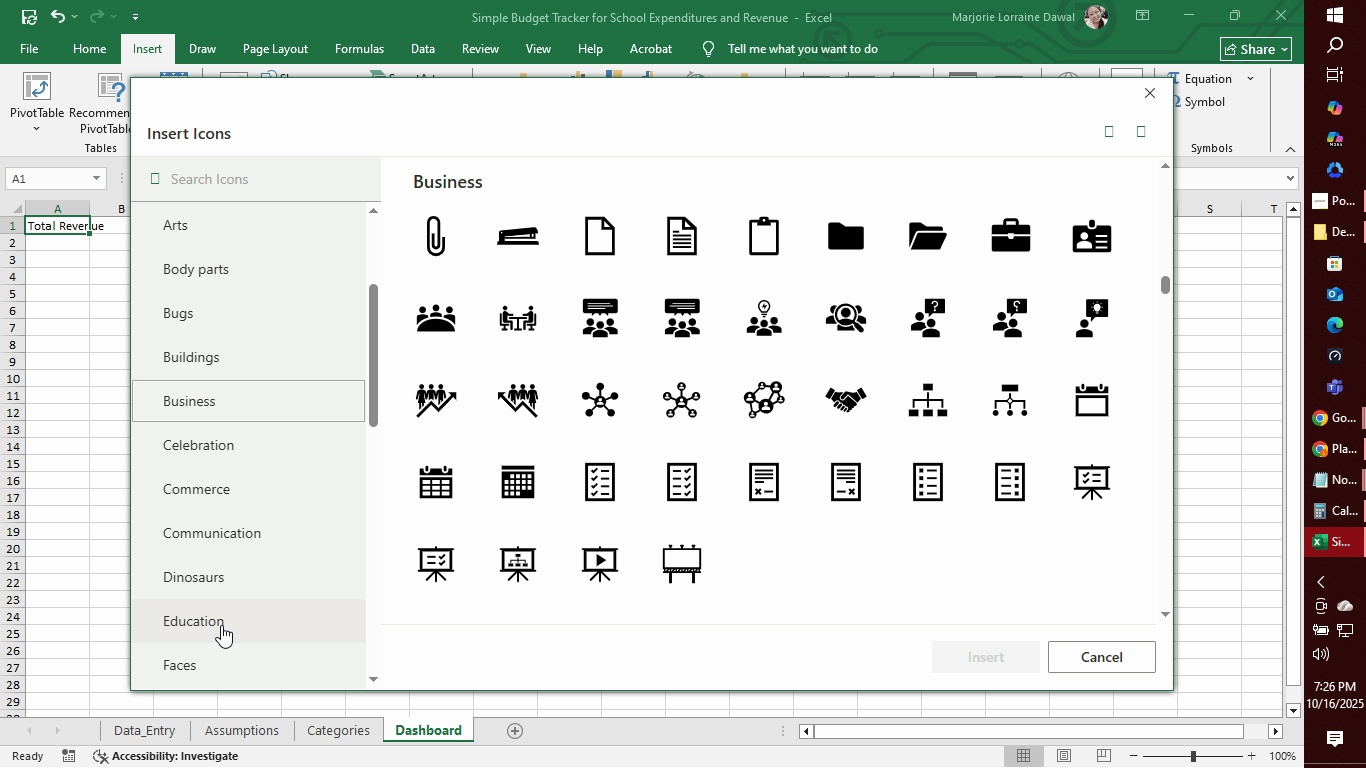 
key(Enter)
 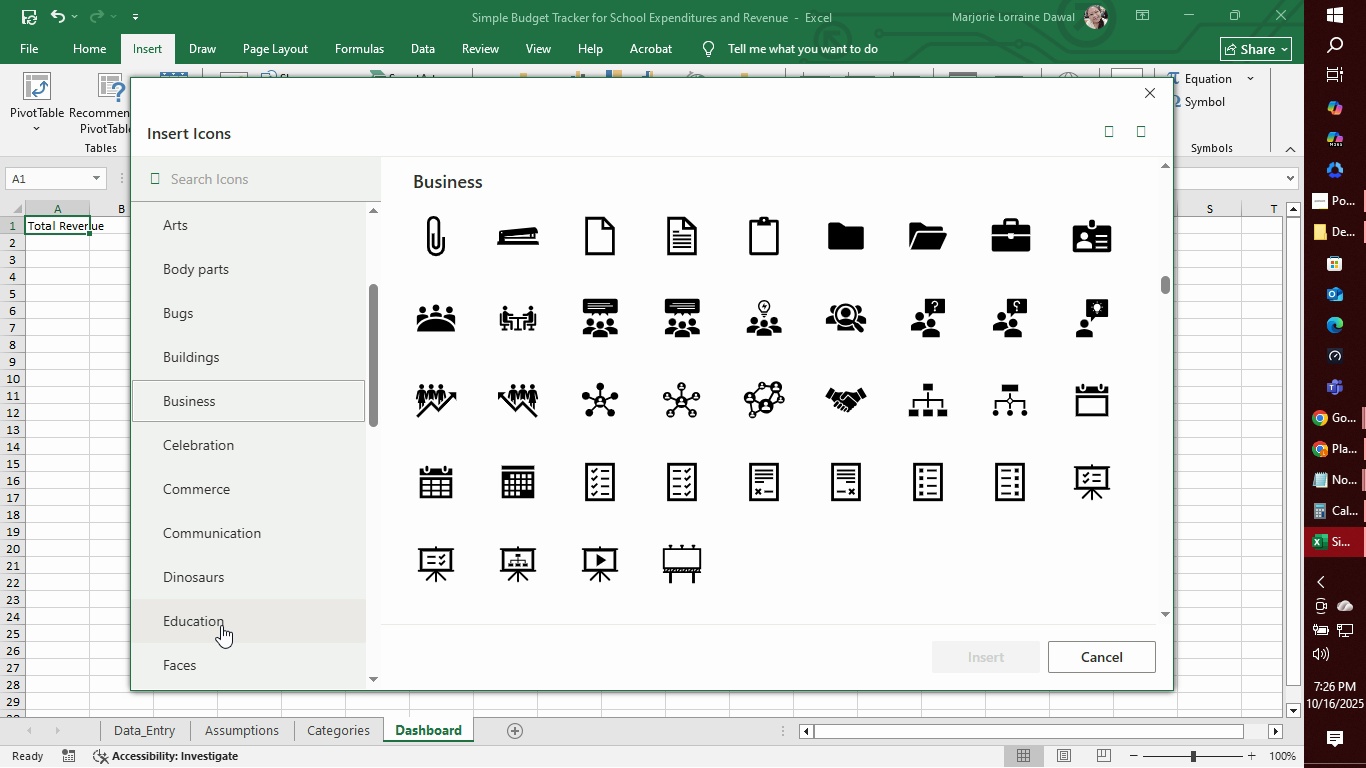 
wait(5.93)
 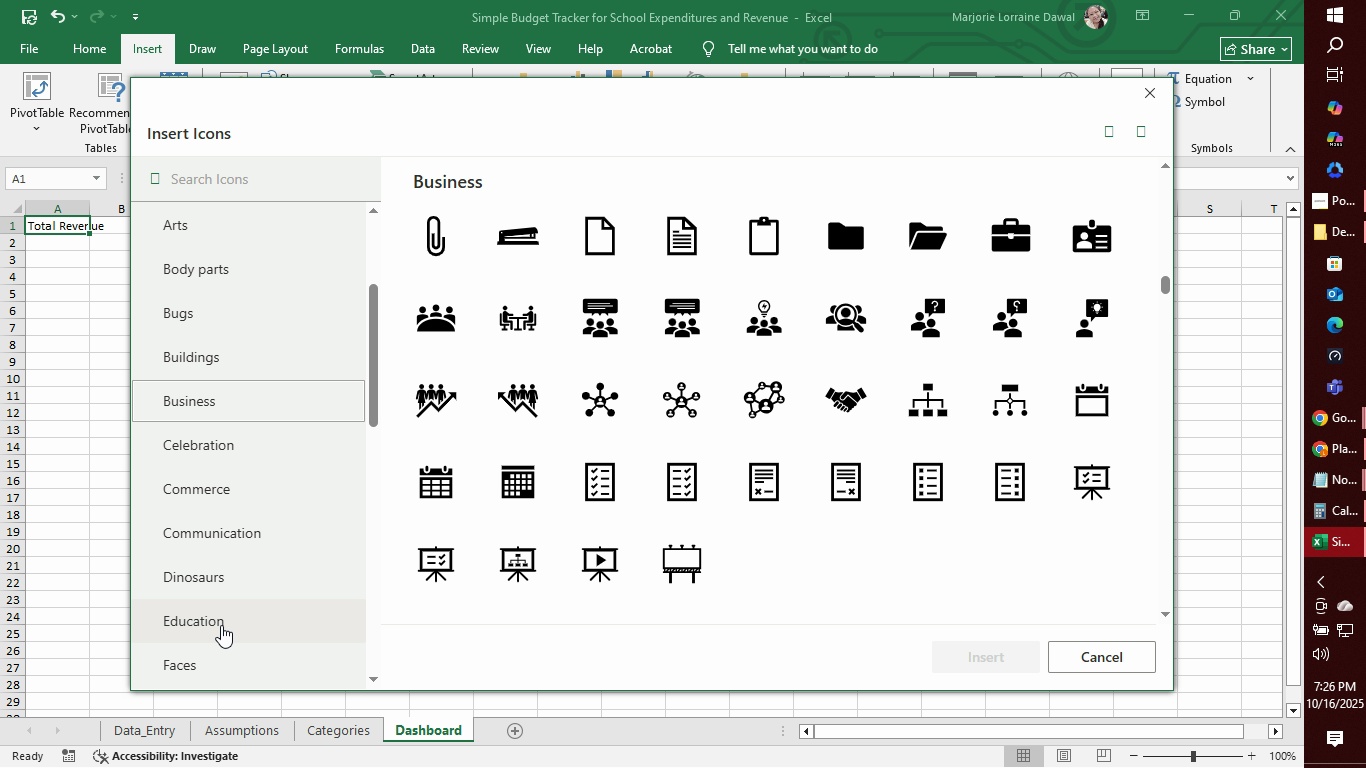 
key(ArrowUp)
 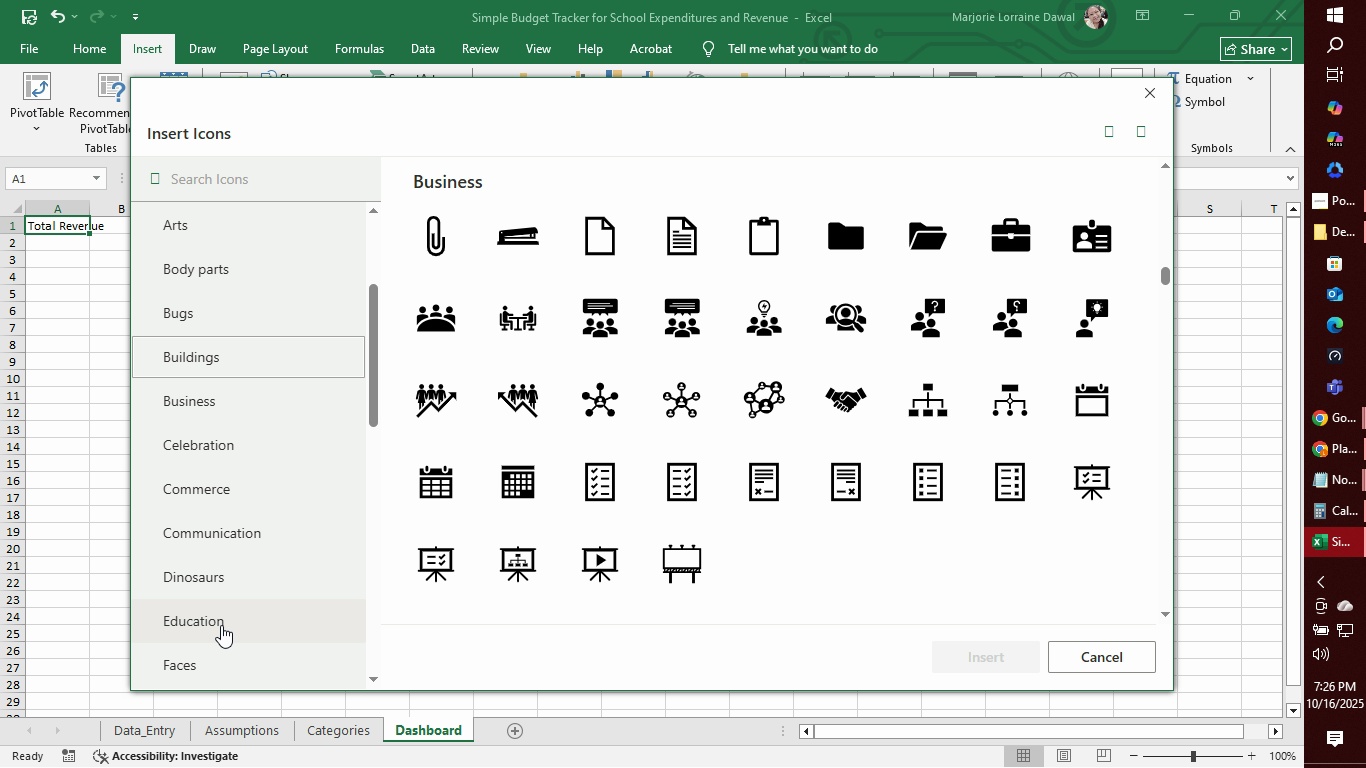 
key(Enter)
 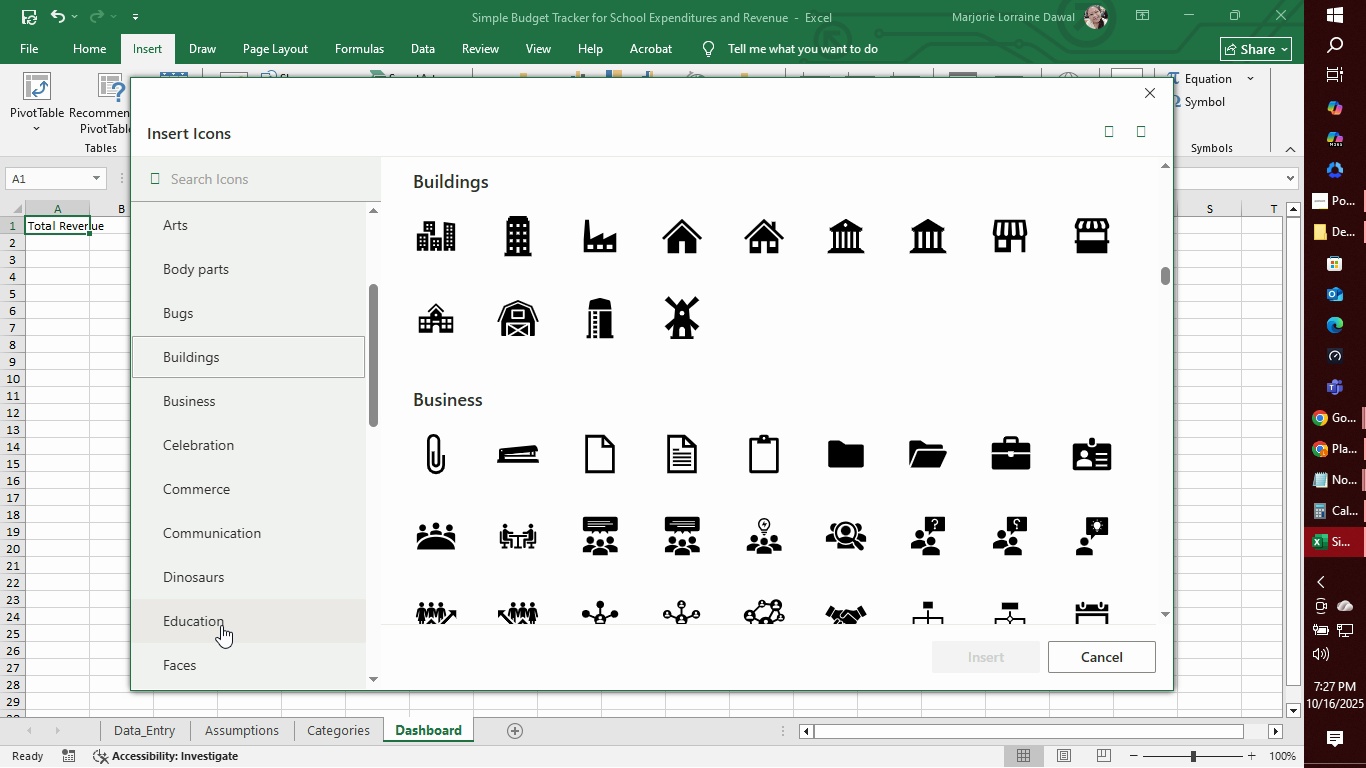 
key(ArrowUp)
 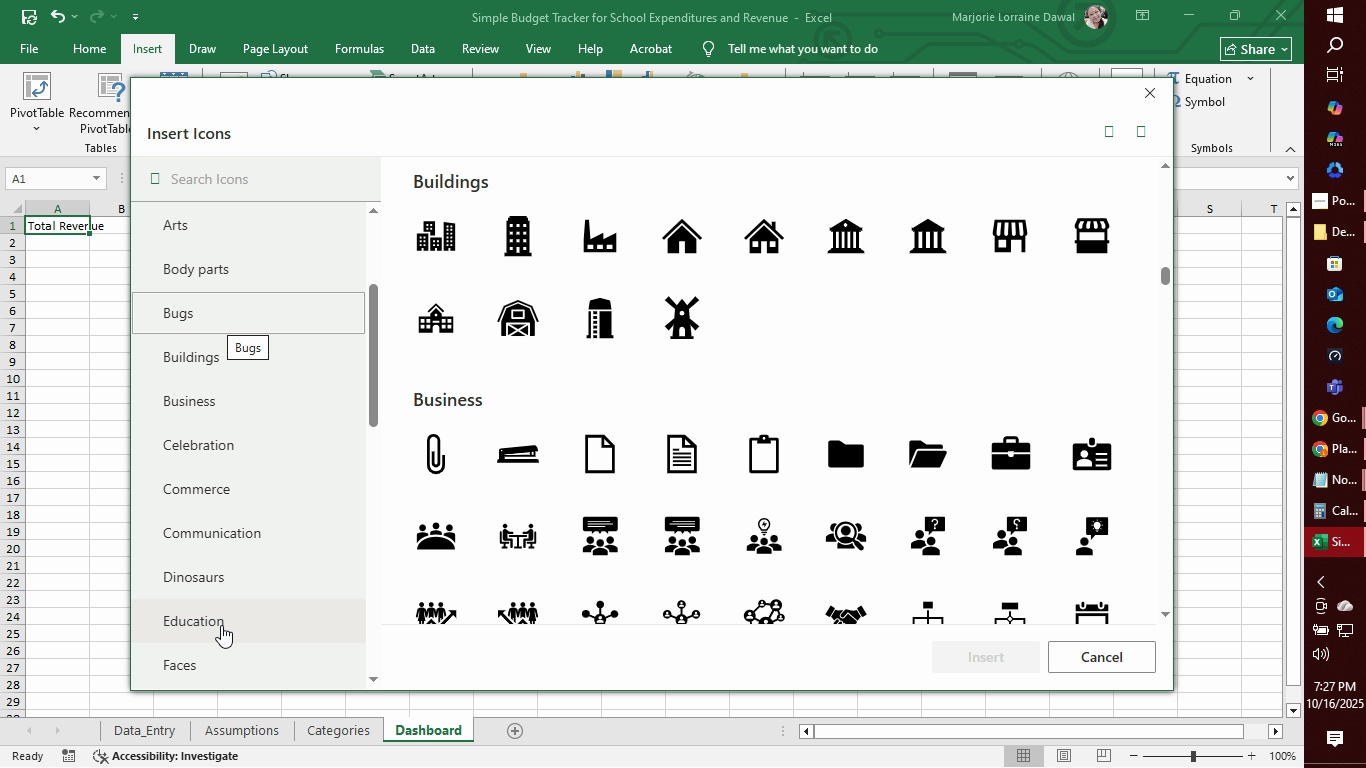 
key(Enter)
 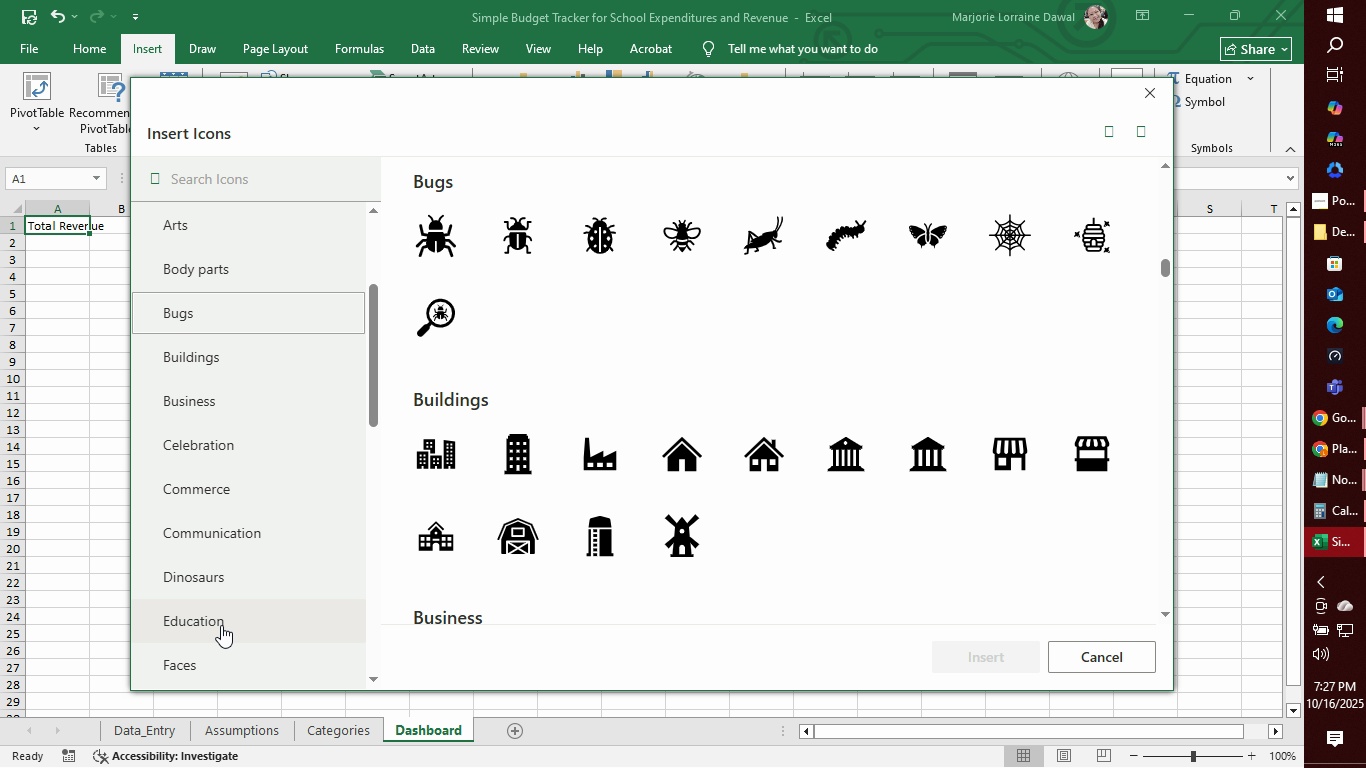 
key(ArrowUp)
 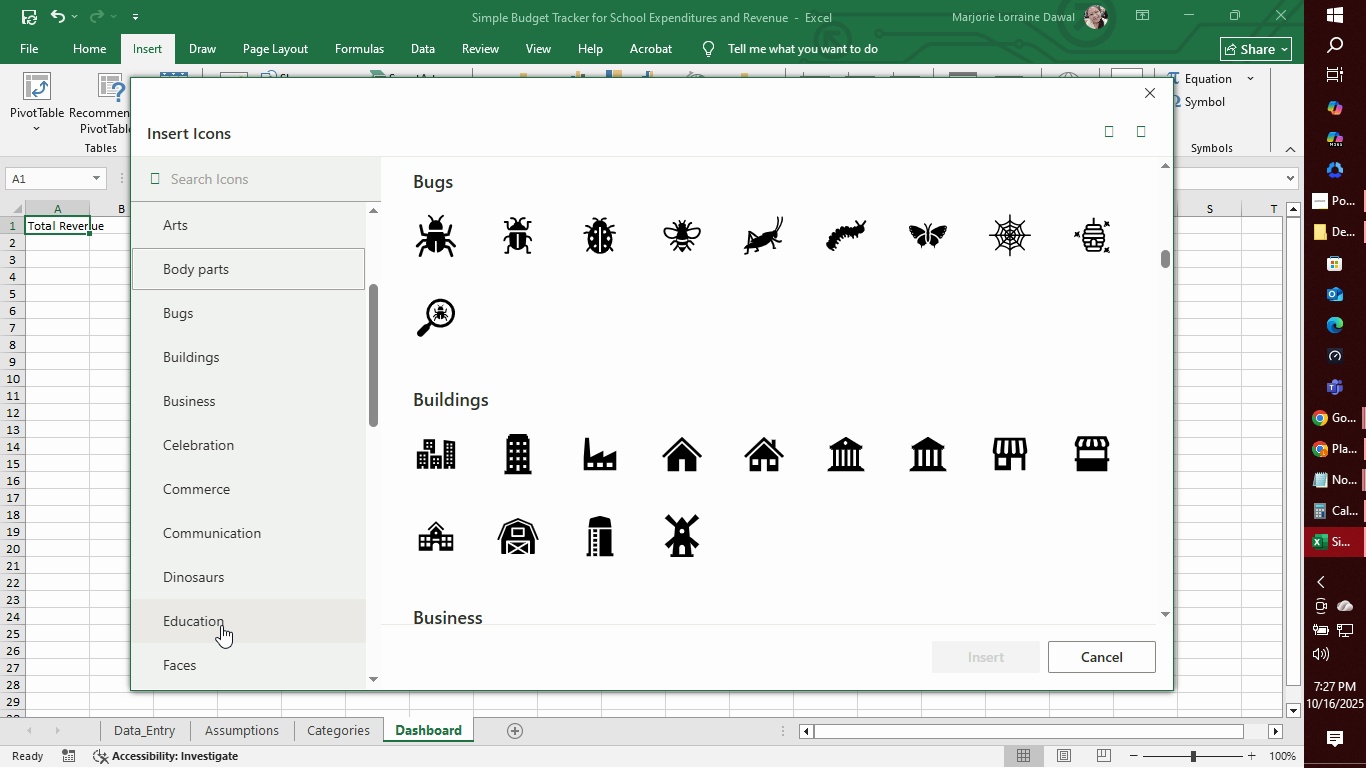 
key(Enter)
 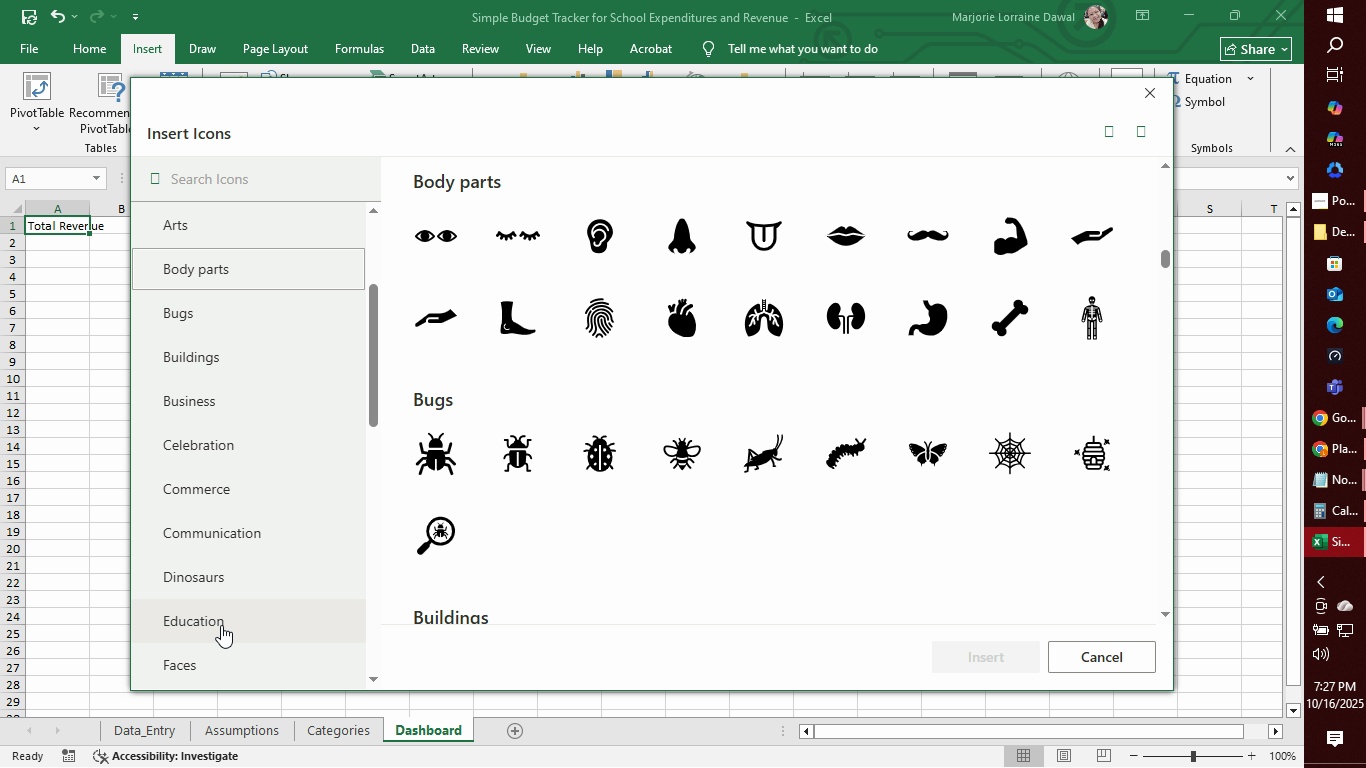 
key(ArrowUp)
 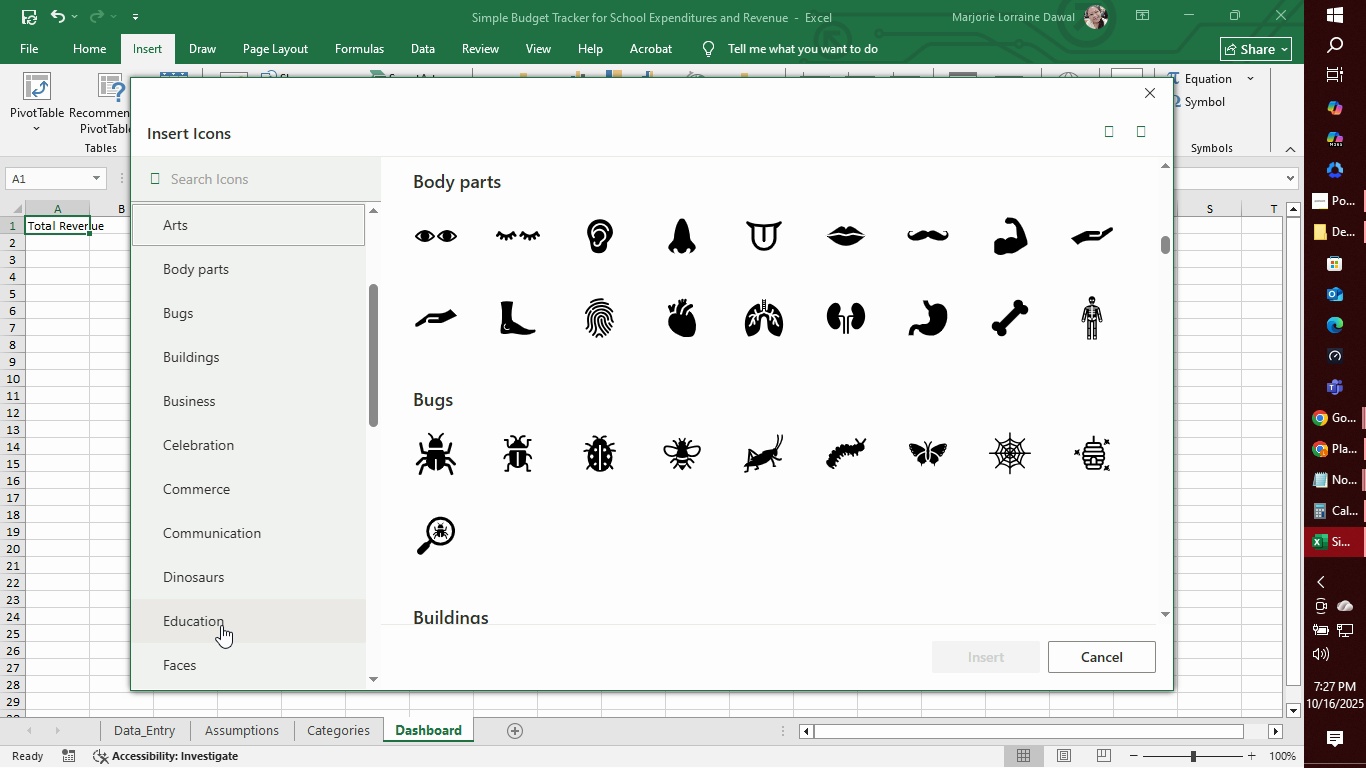 
key(Enter)
 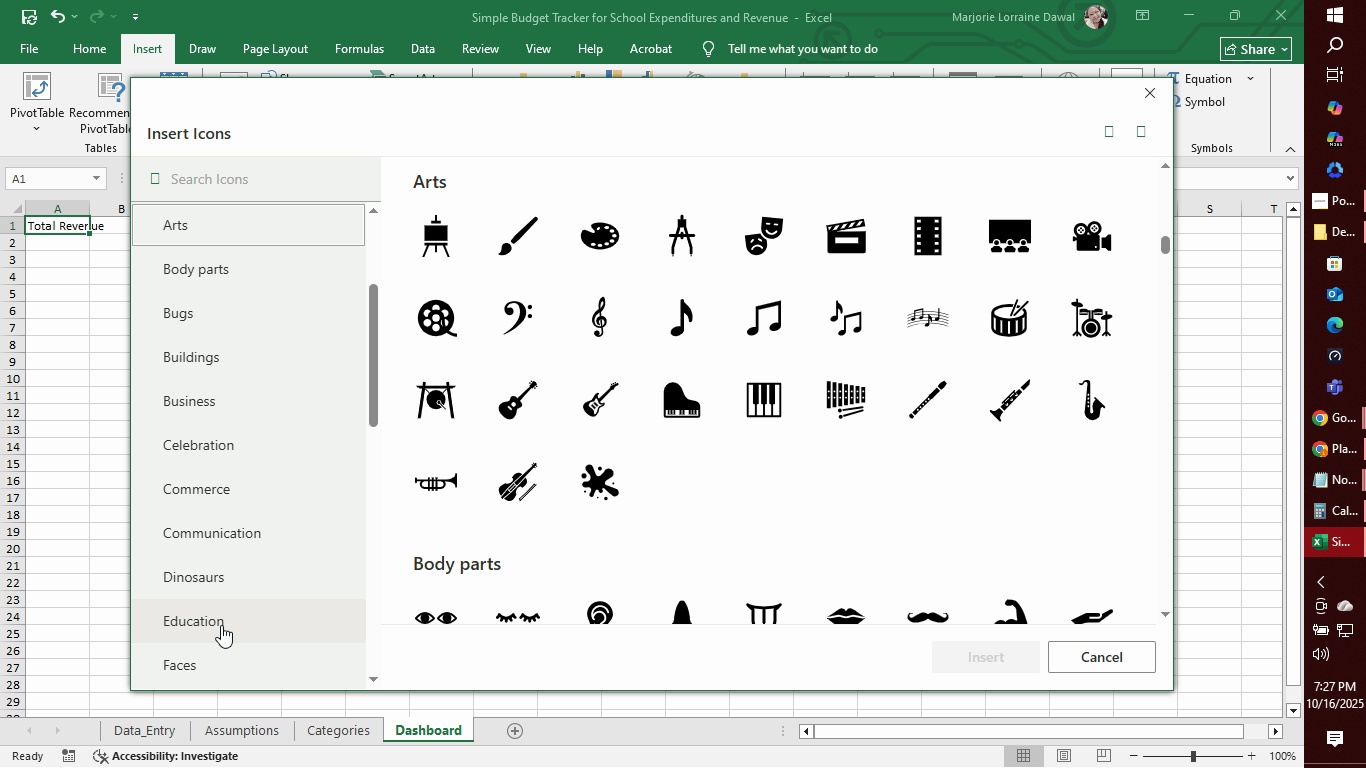 
key(ArrowUp)
 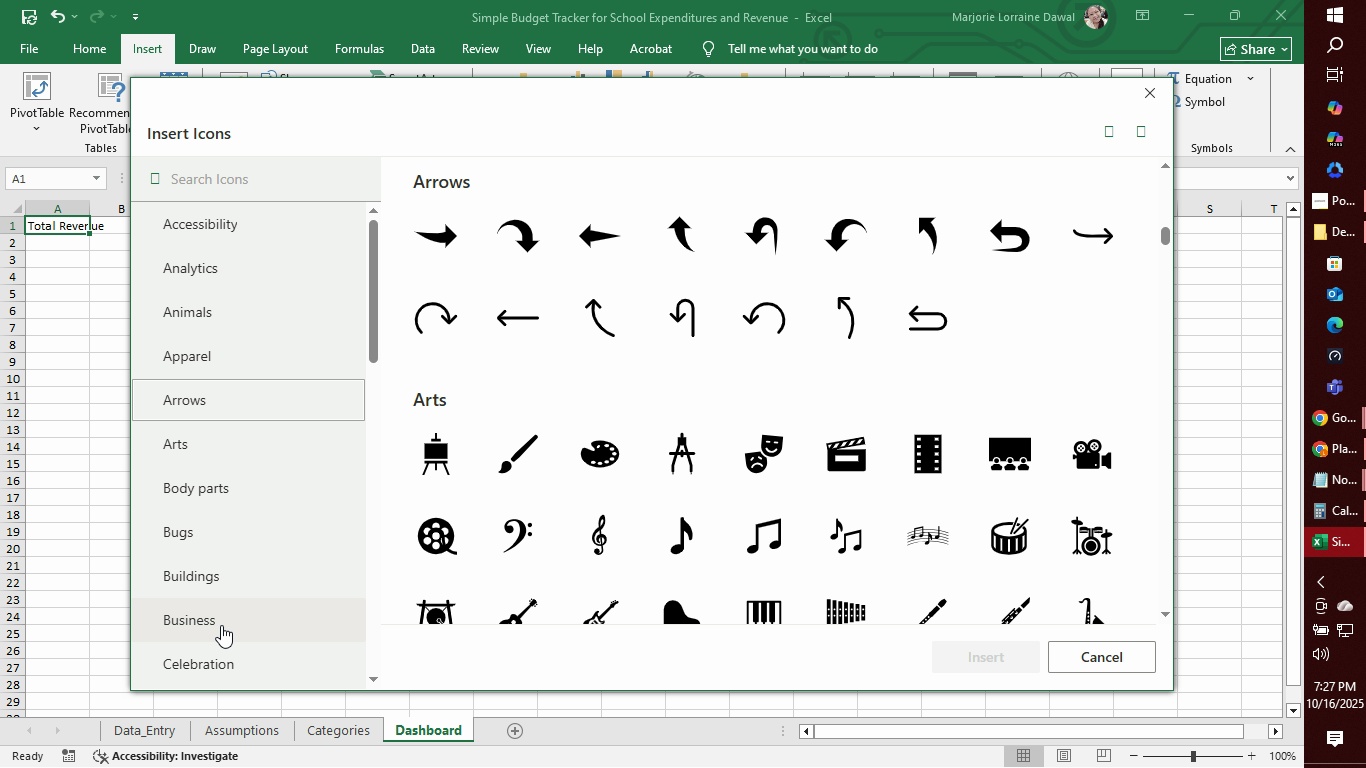 
key(Enter)
 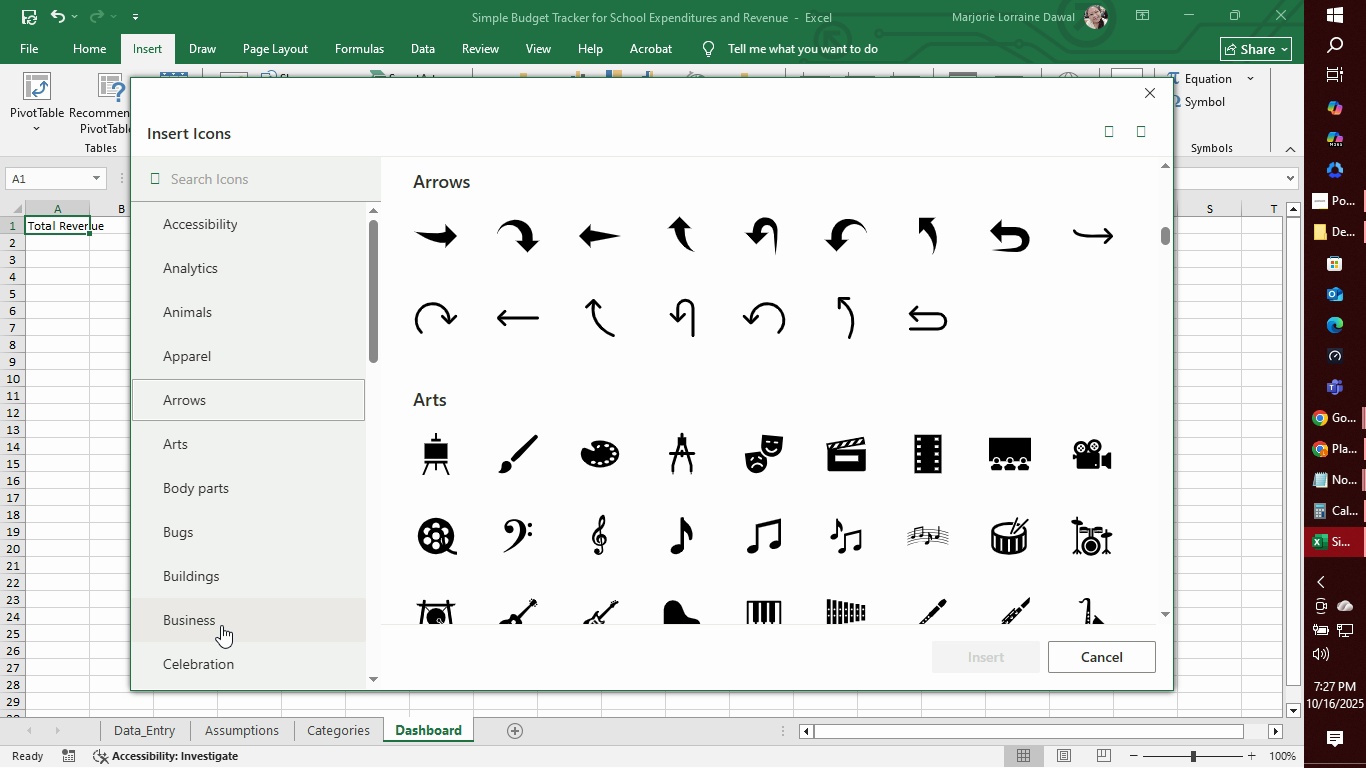 
key(ArrowUp)
 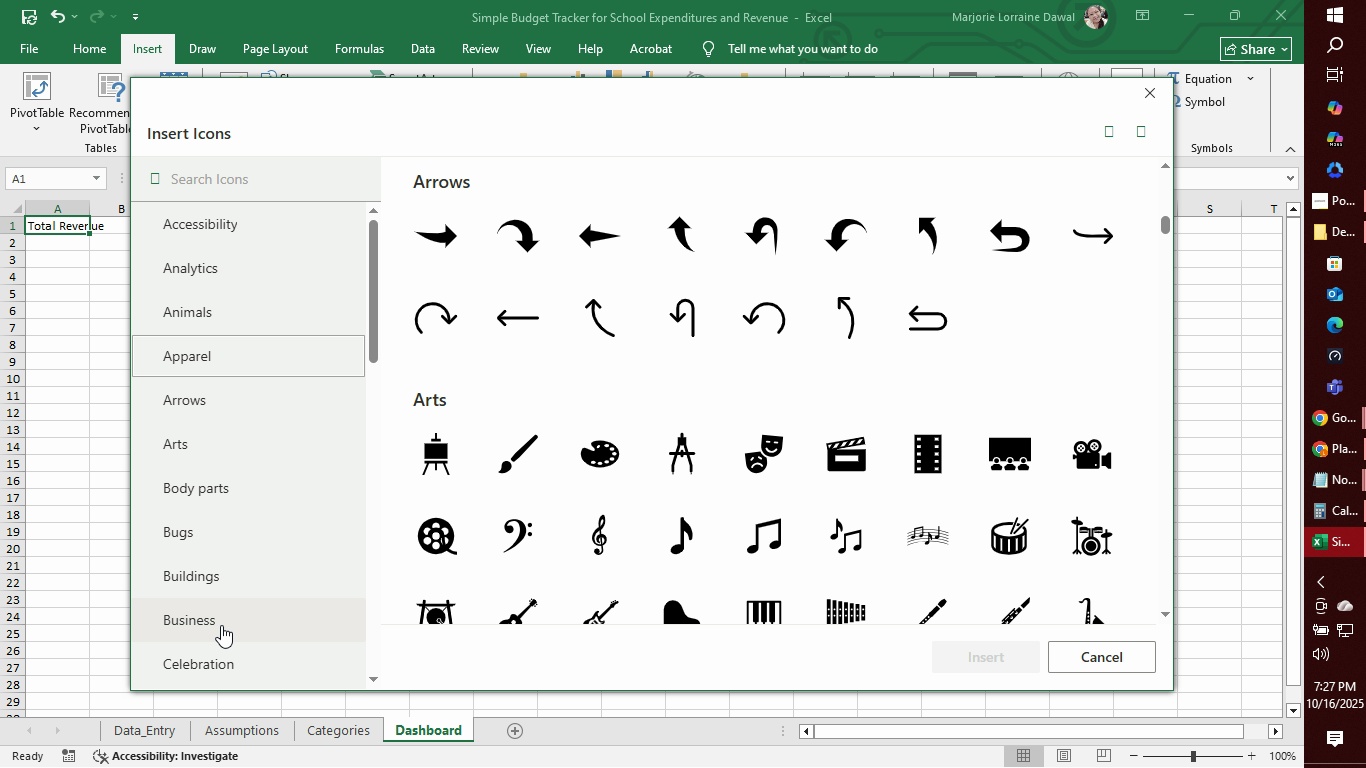 
key(Enter)
 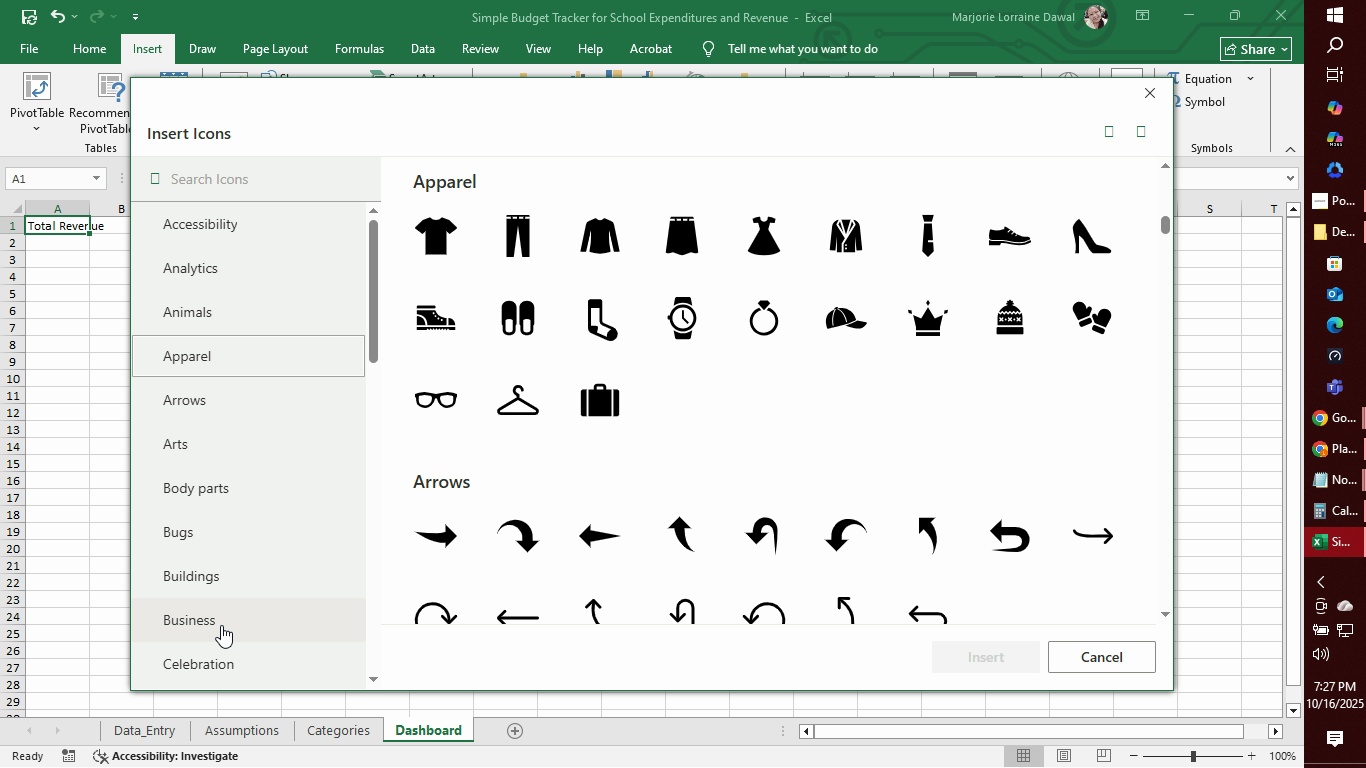 
key(ArrowUp)
 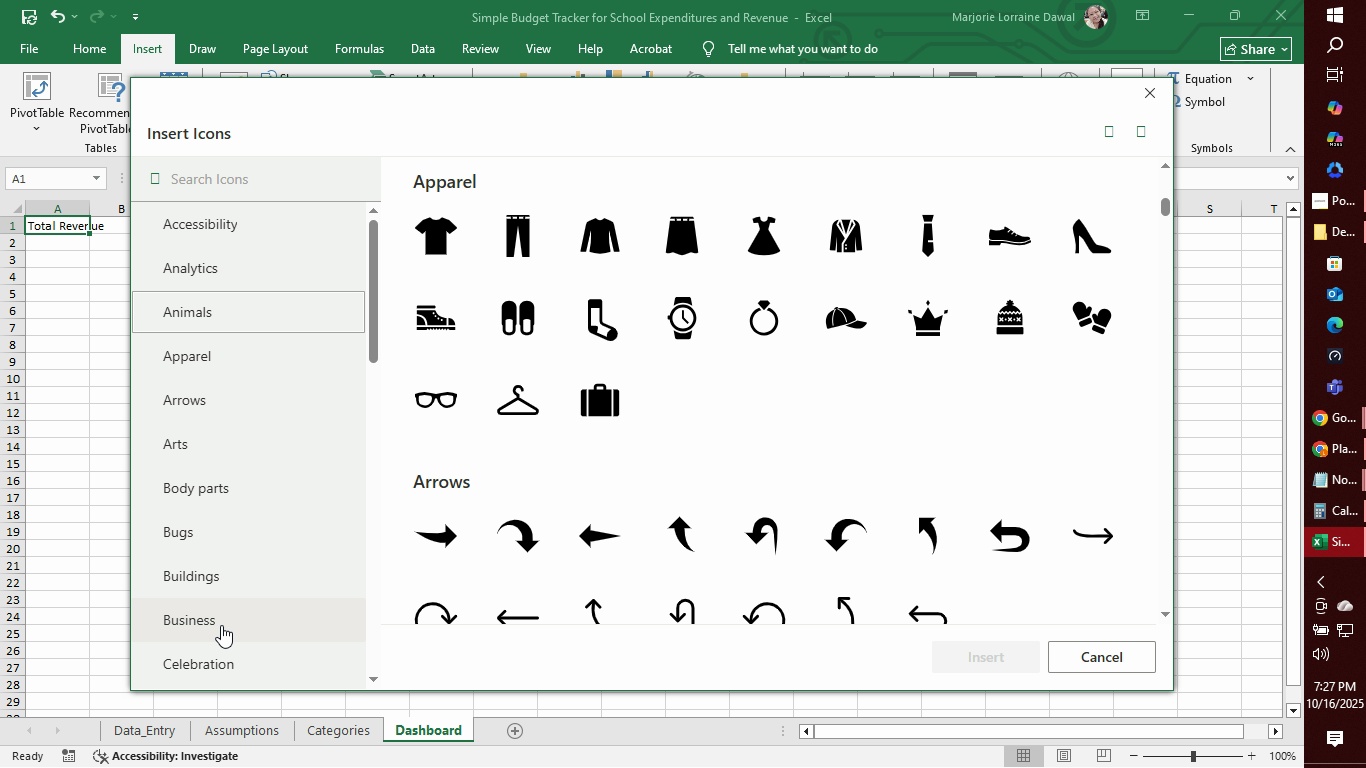 
key(Enter)
 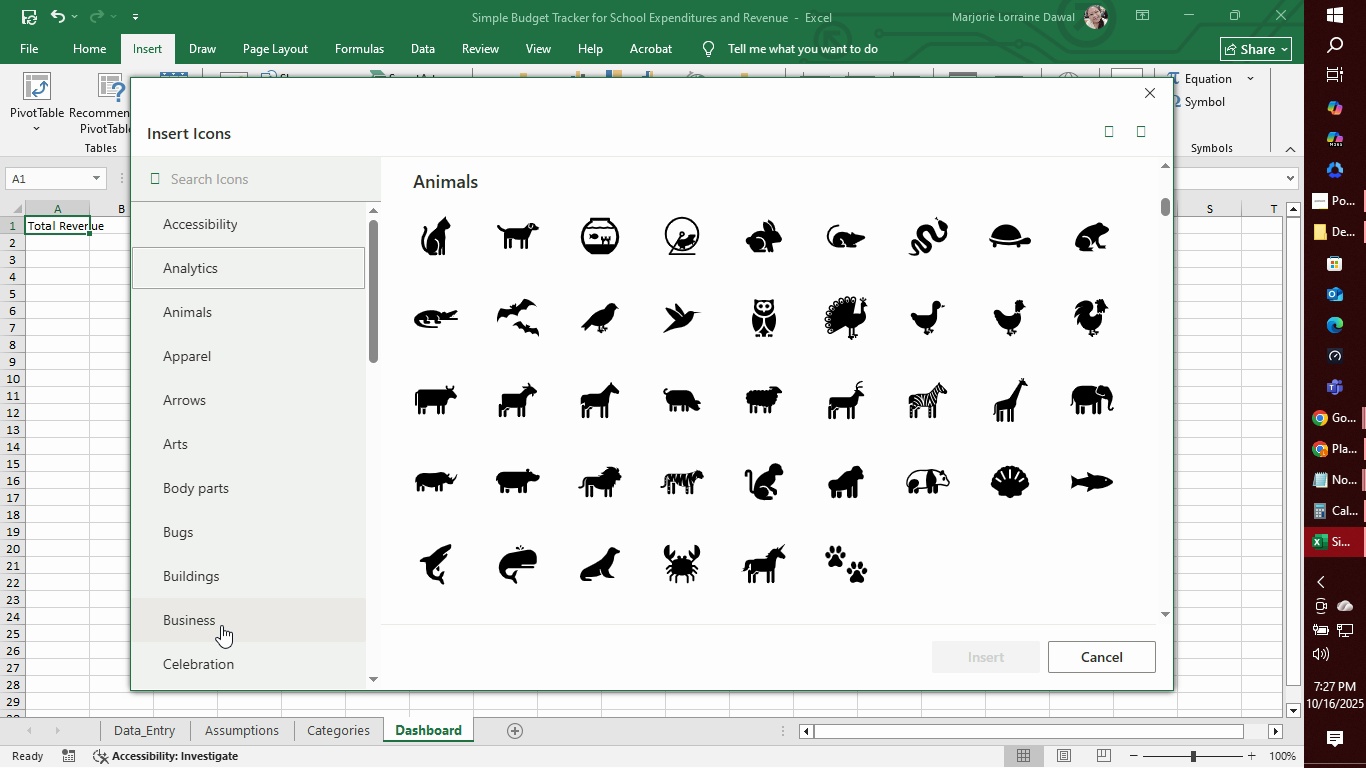 
key(ArrowUp)
 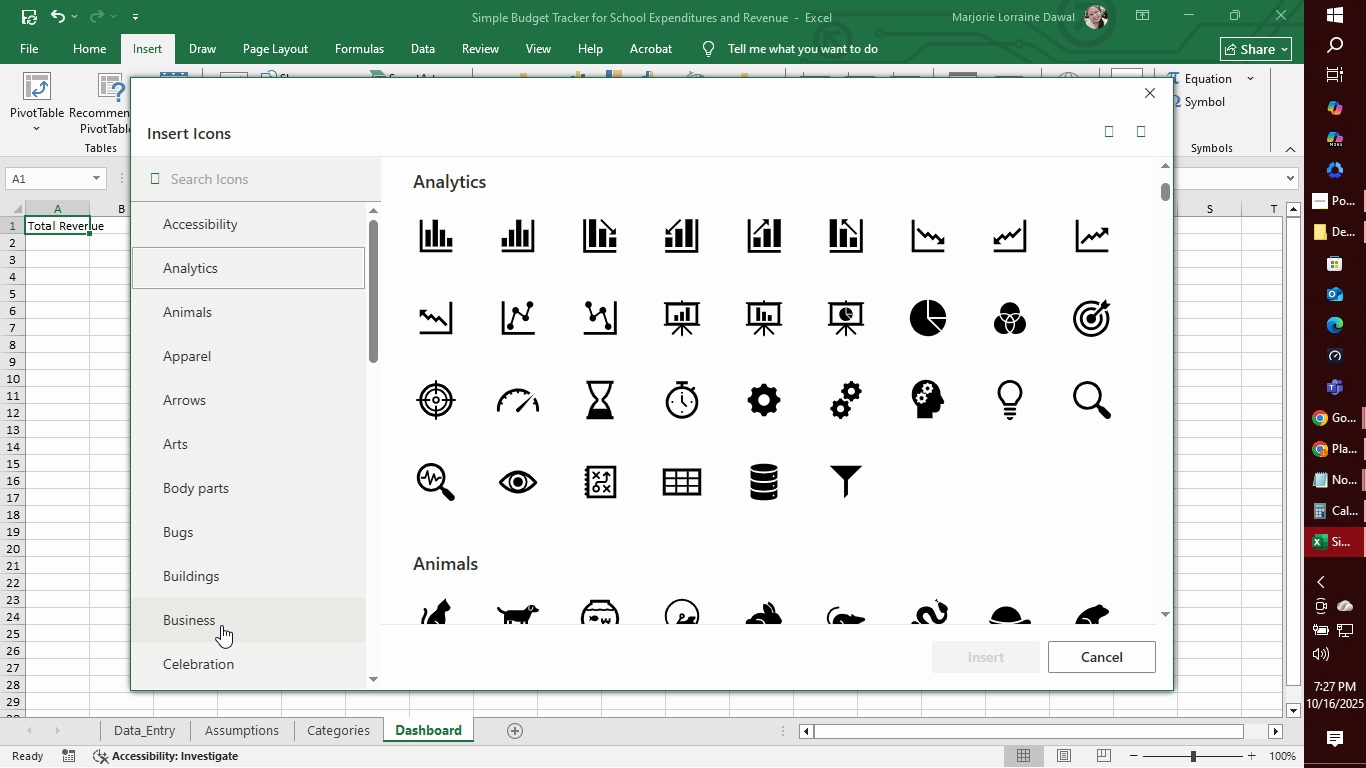 
key(Enter)
 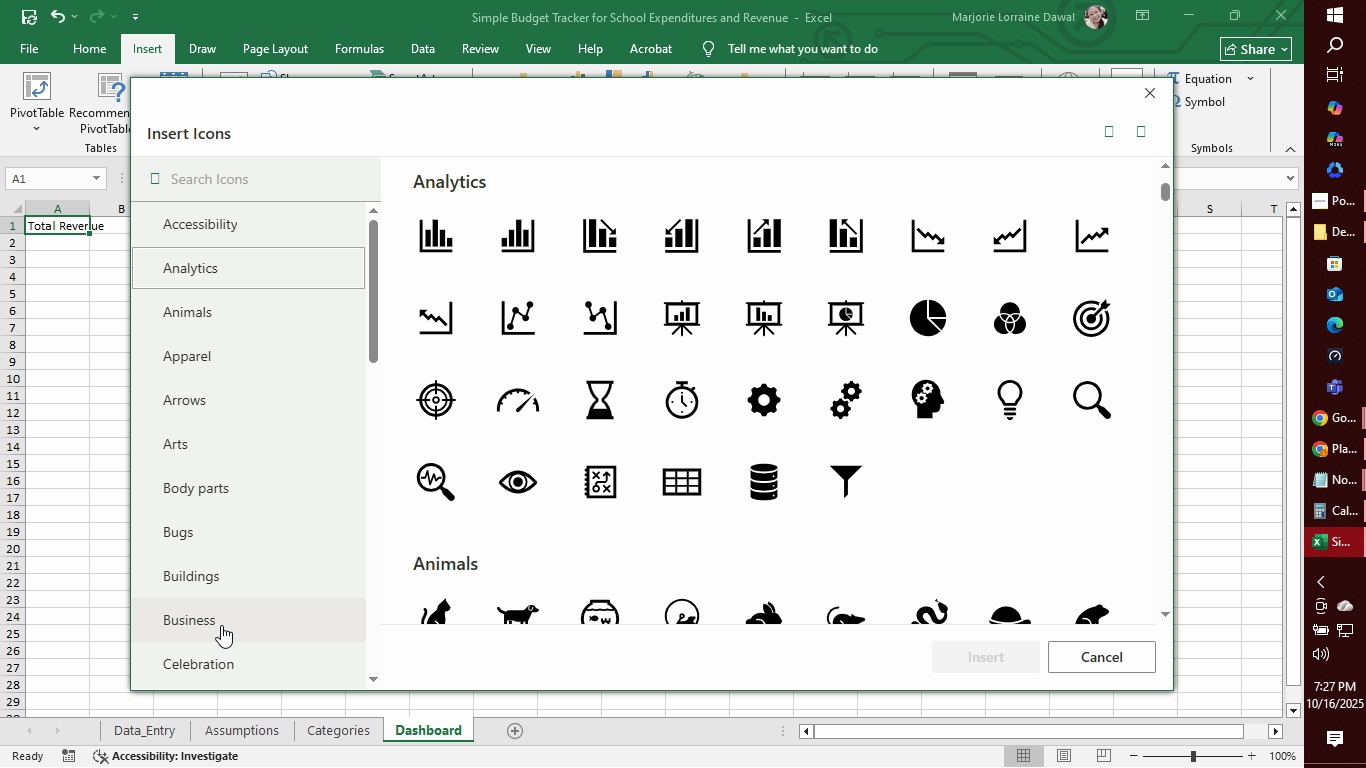 
key(ArrowUp)
 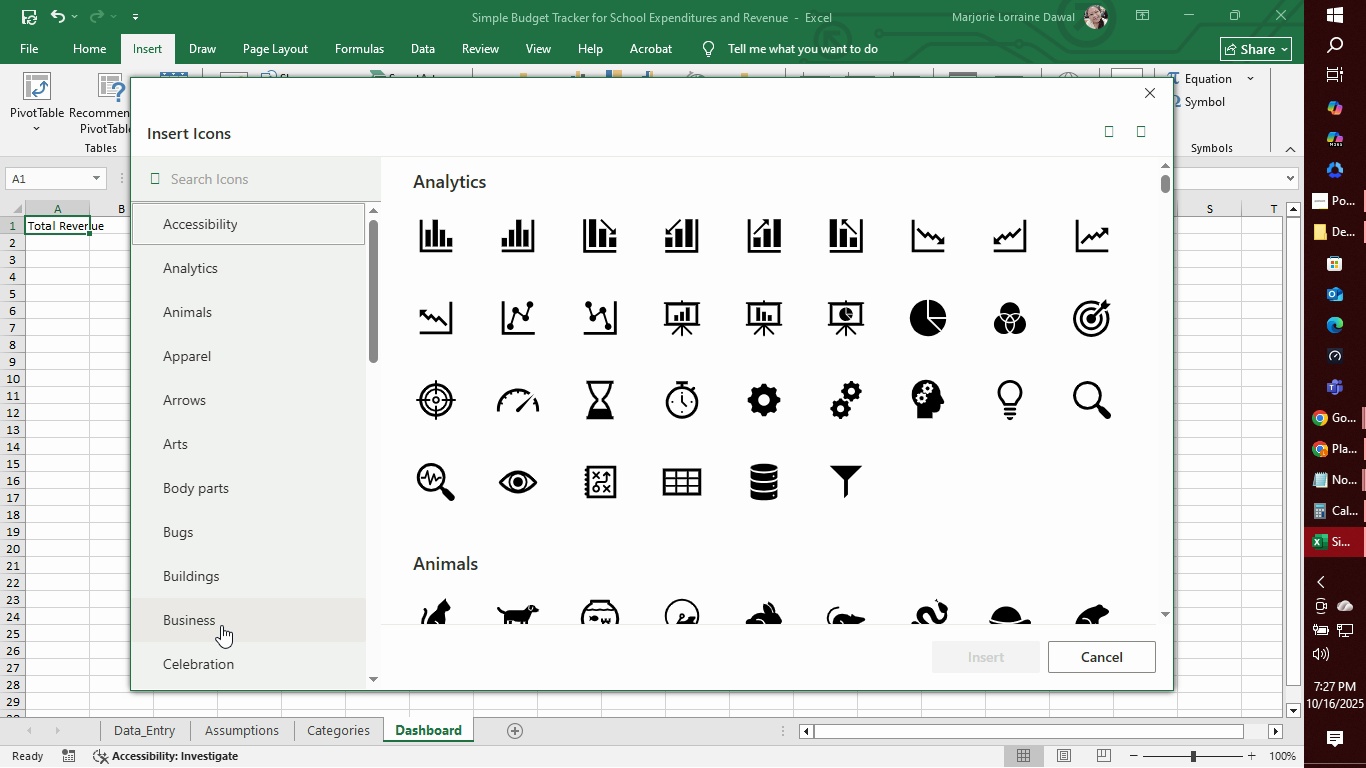 
key(Enter)
 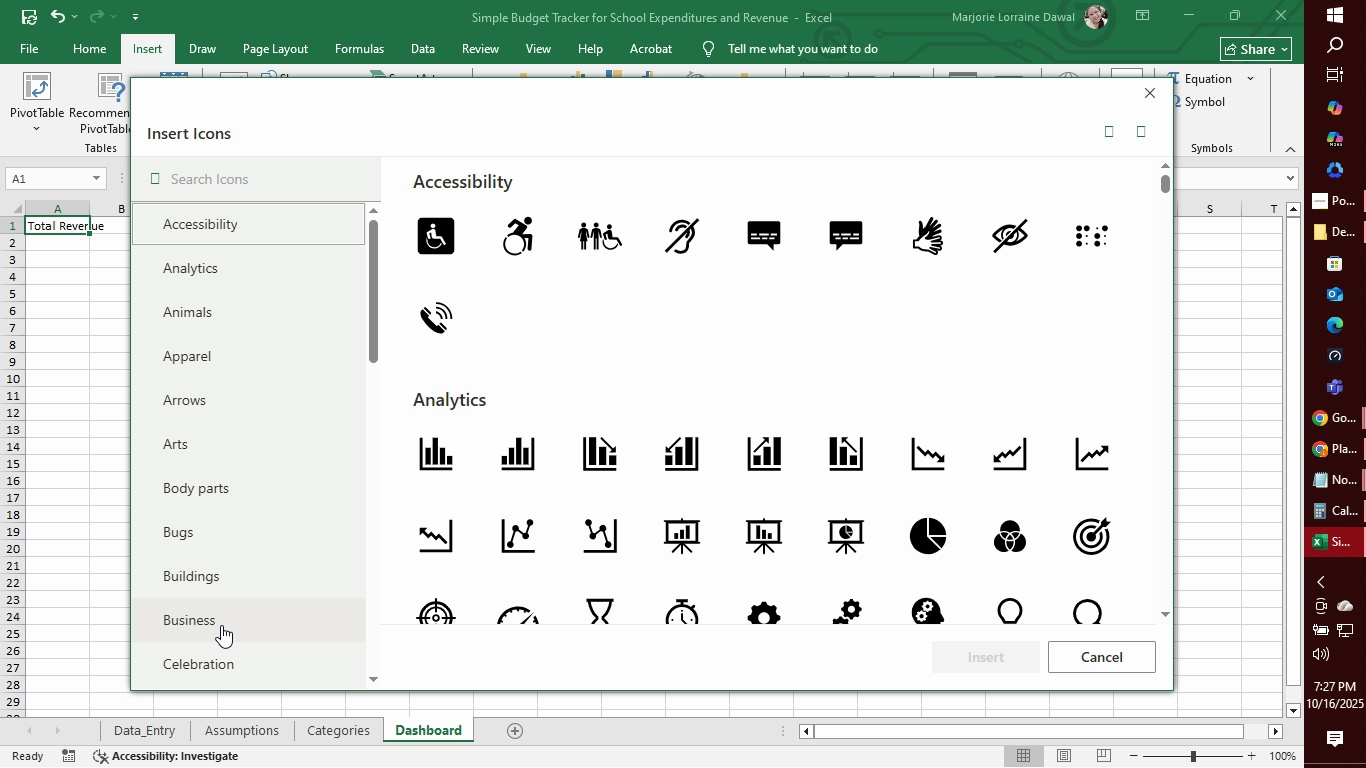 
key(ArrowUp)
 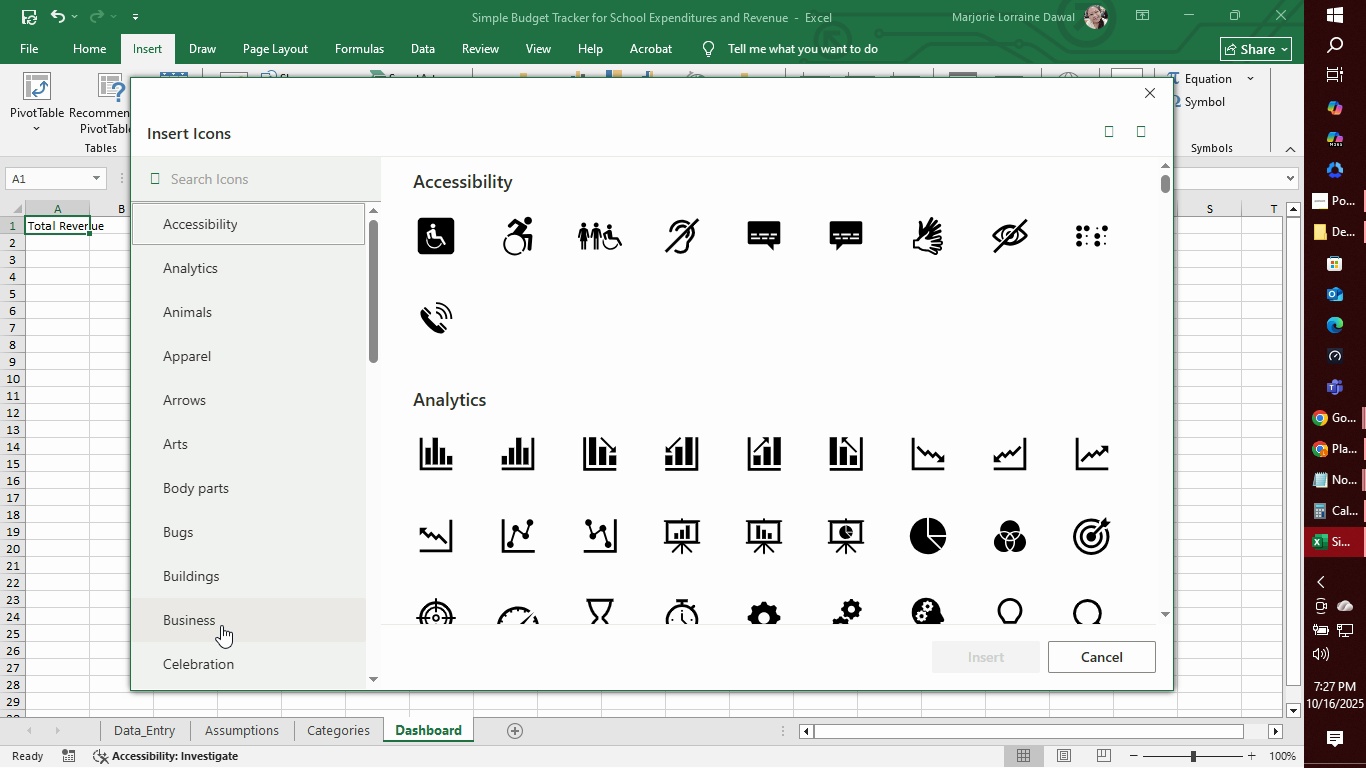 
key(Enter)
 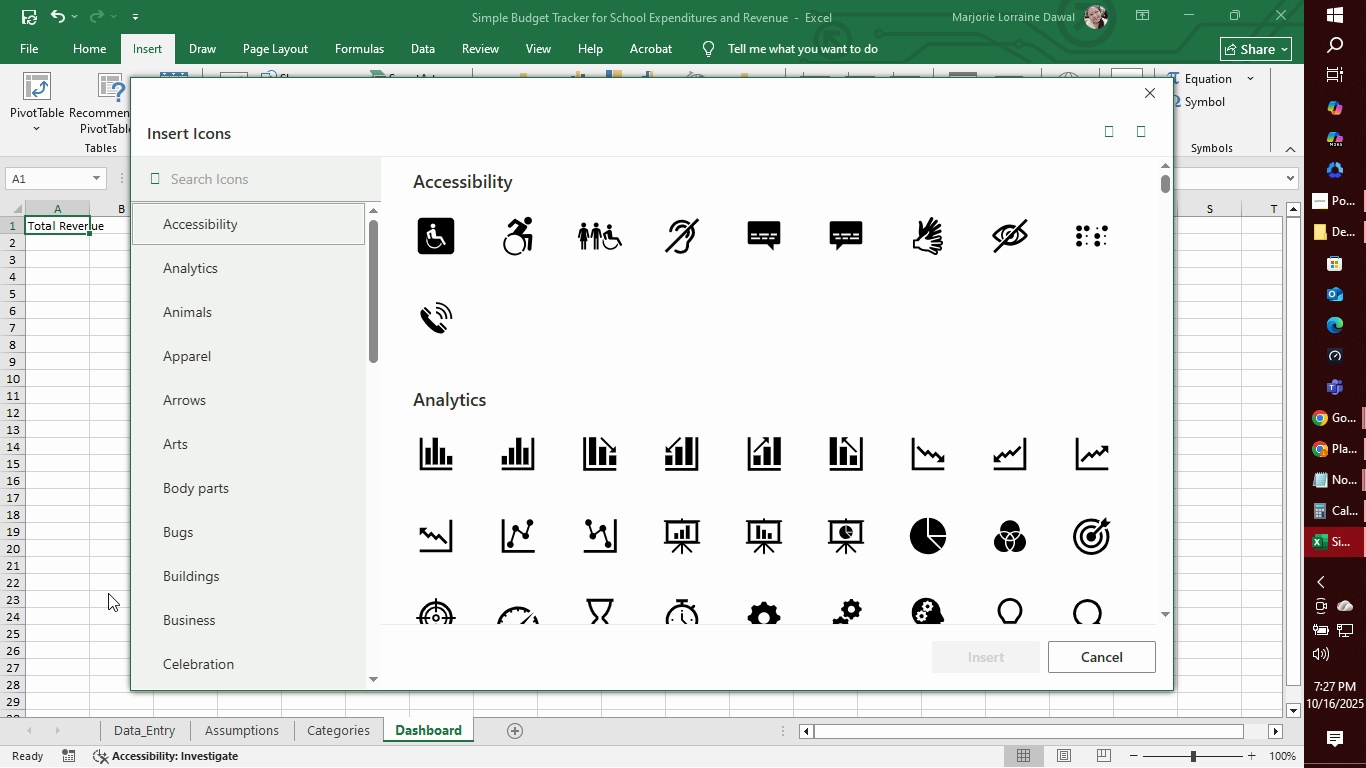 
left_click([173, 596])
 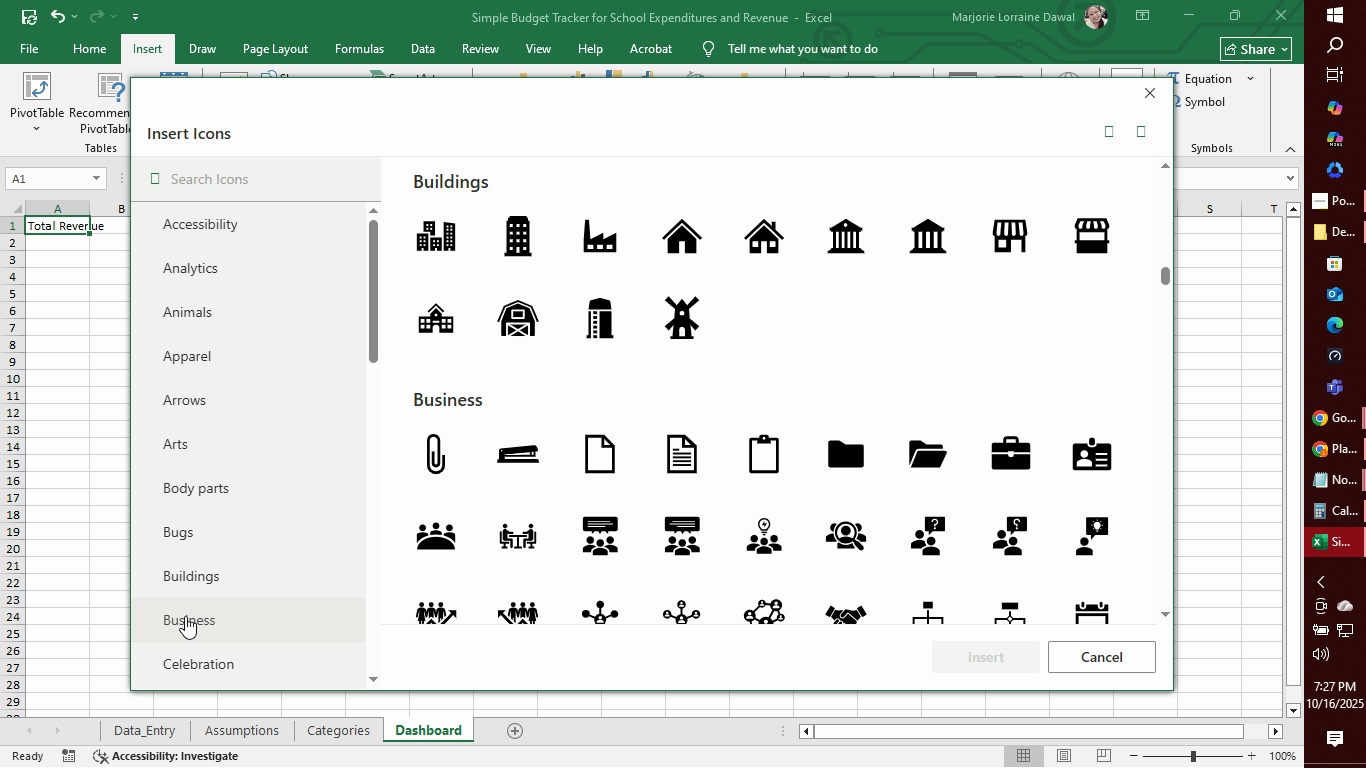 
double_click([185, 616])
 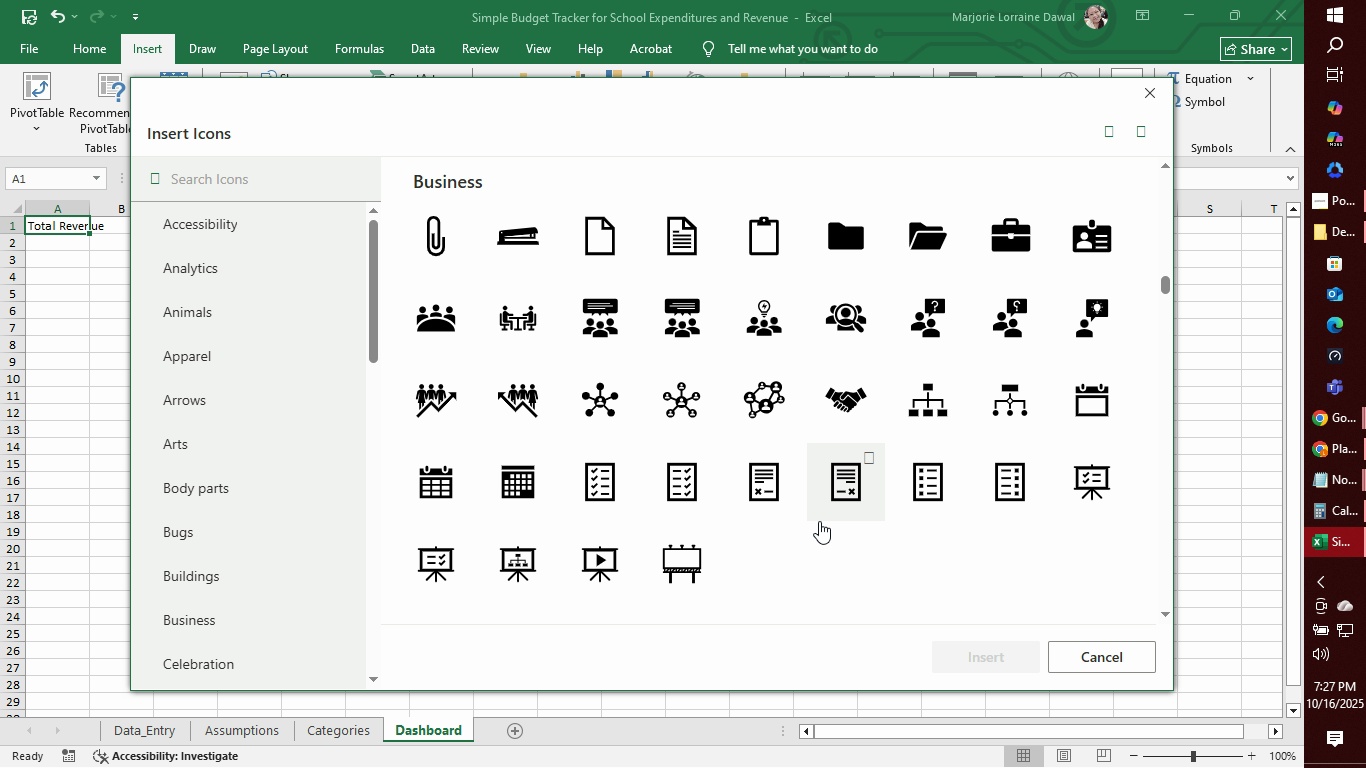 
scroll: coordinate [246, 565], scroll_direction: down, amount: 2.0
 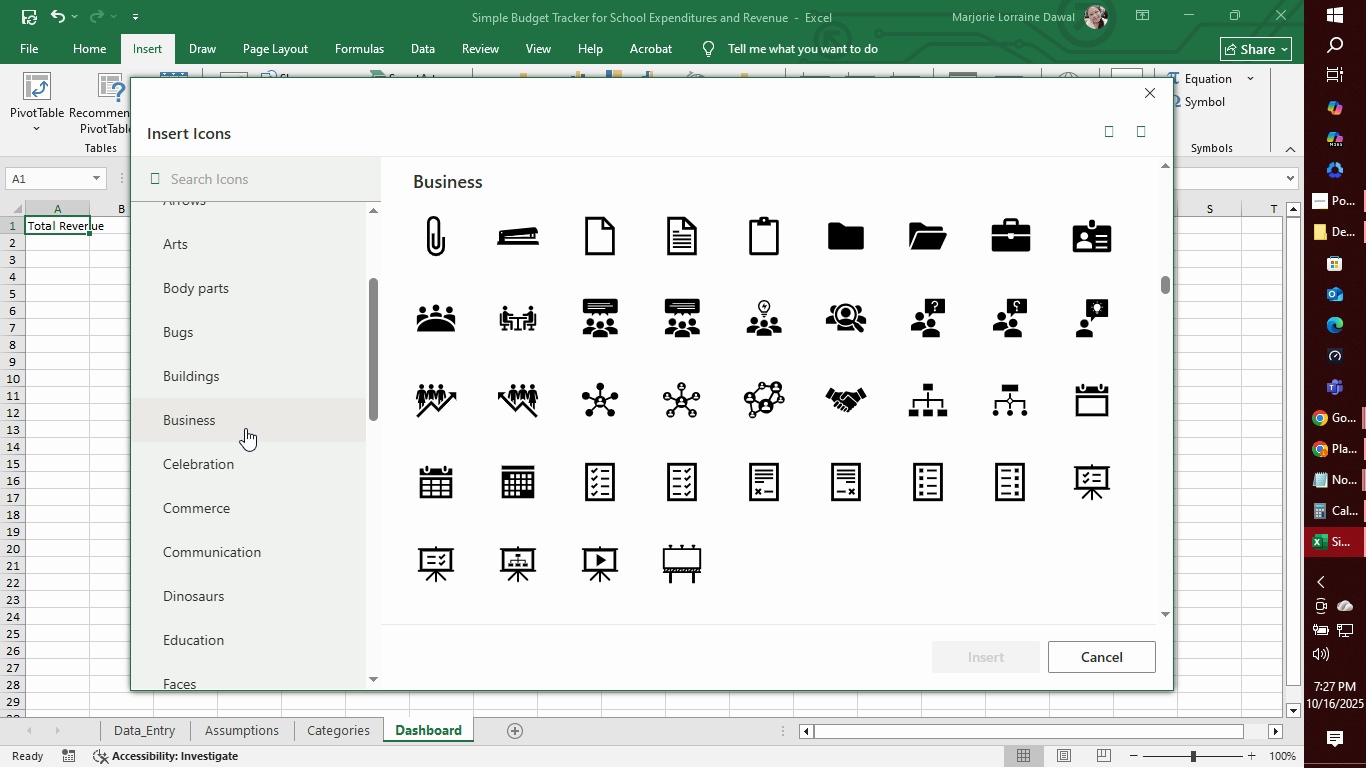 
left_click([244, 427])
 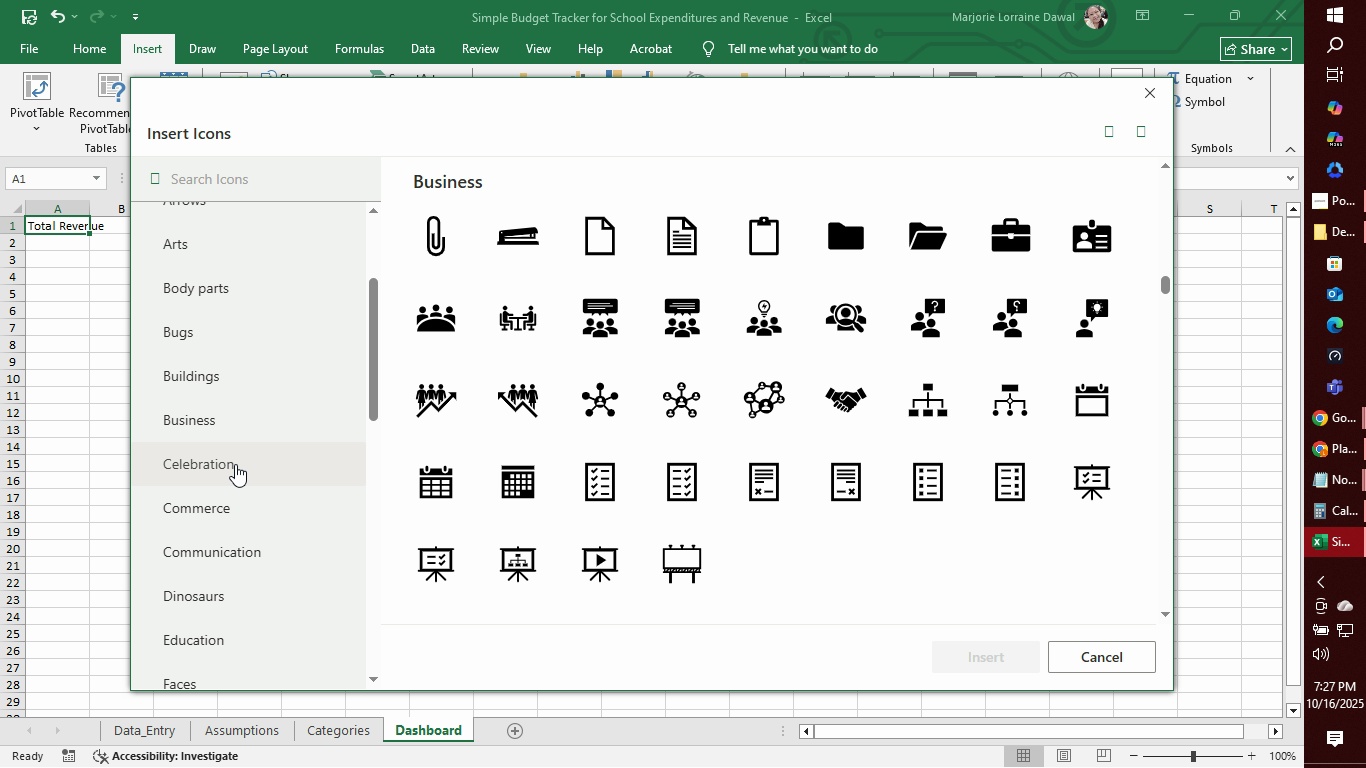 
left_click([235, 464])
 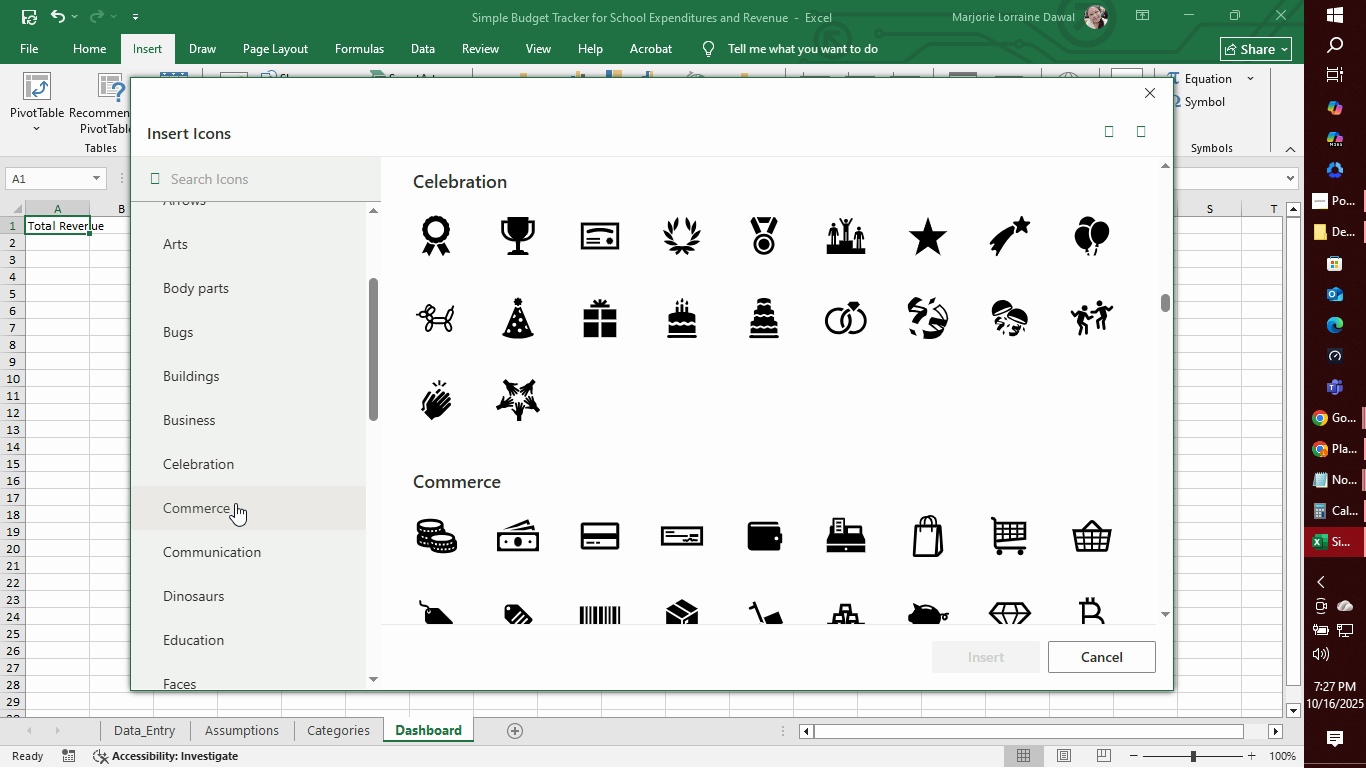 
left_click([235, 503])
 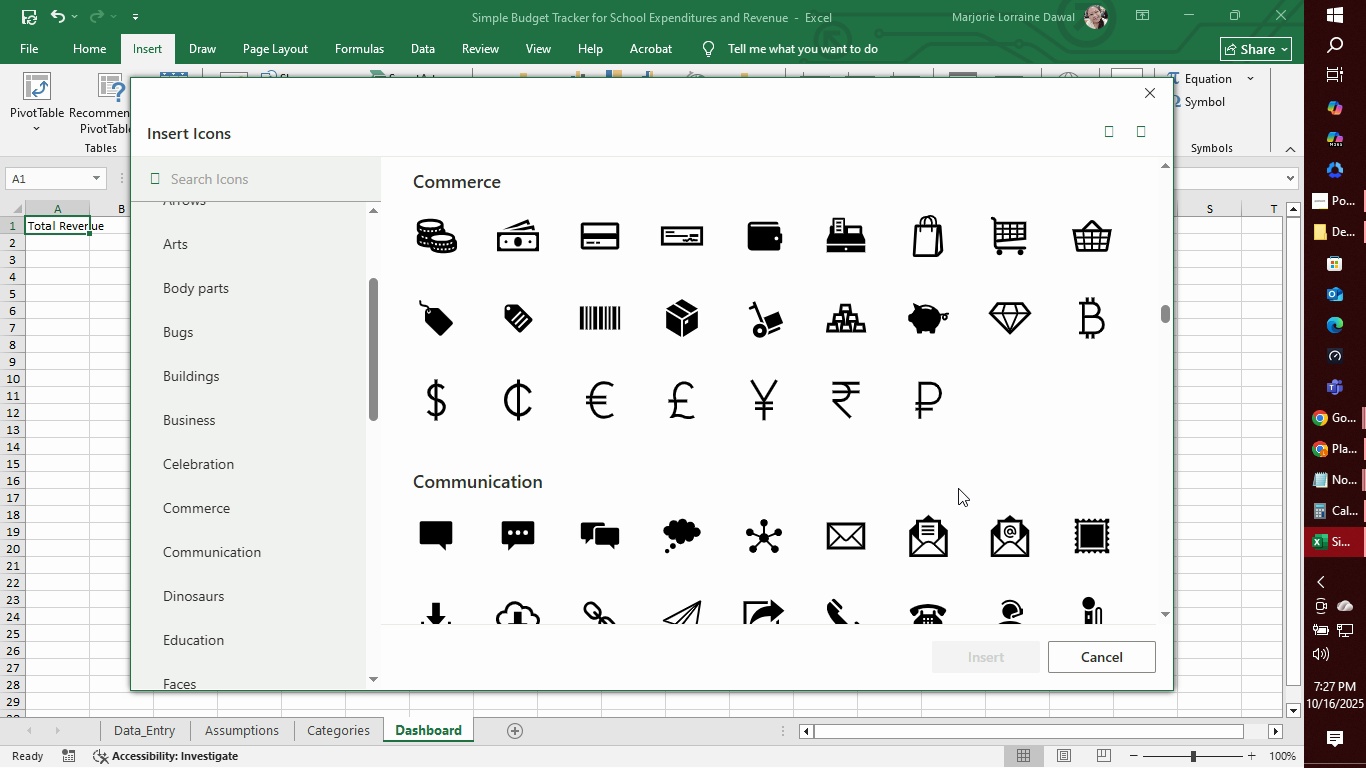 
wait(11.32)
 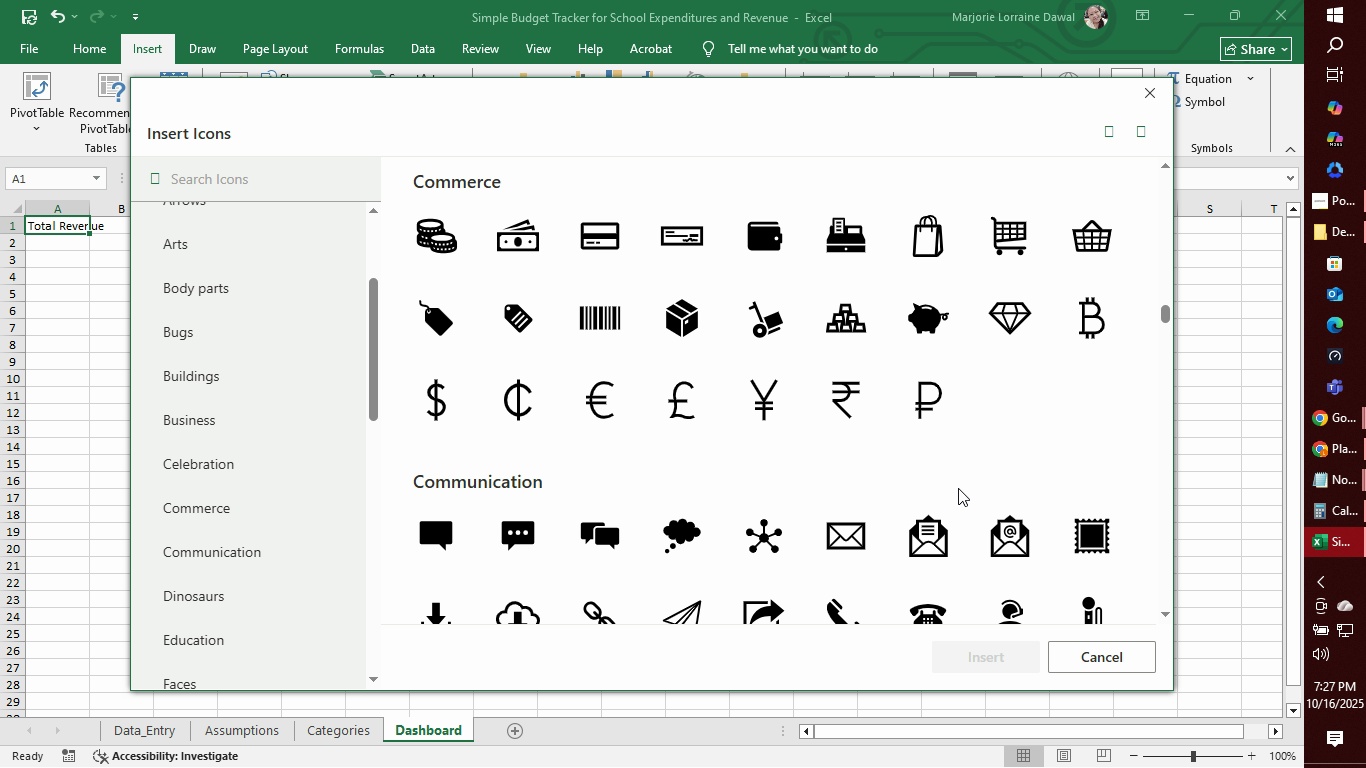 
left_click([1003, 317])
 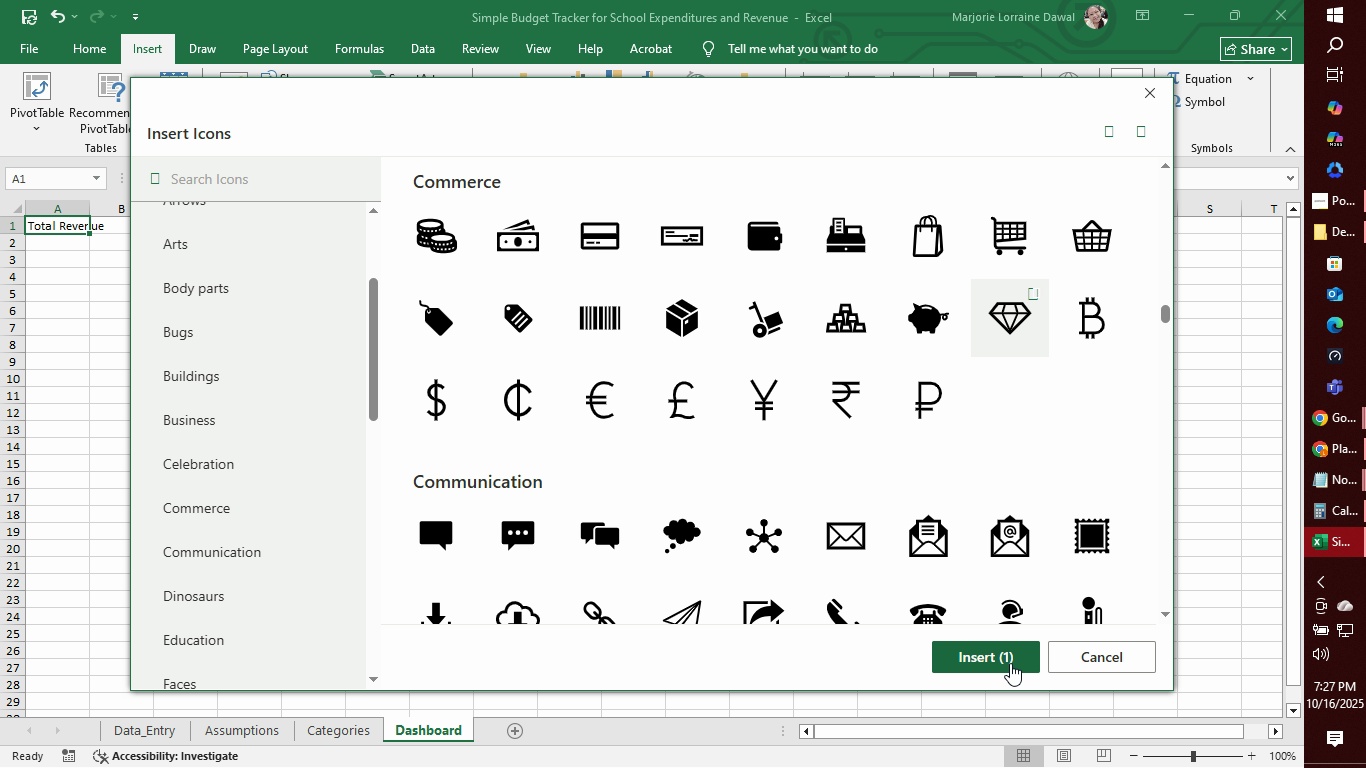 
left_click([1005, 663])
 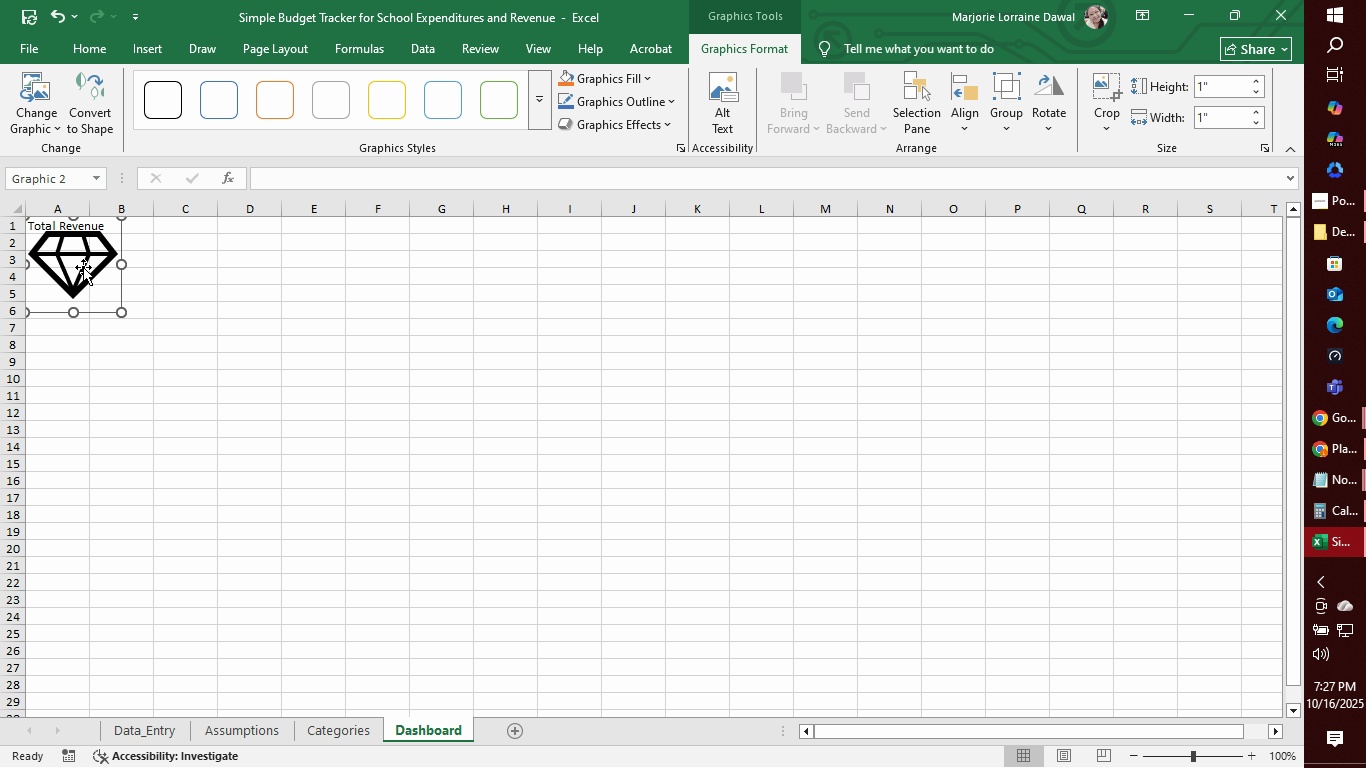 
wait(9.63)
 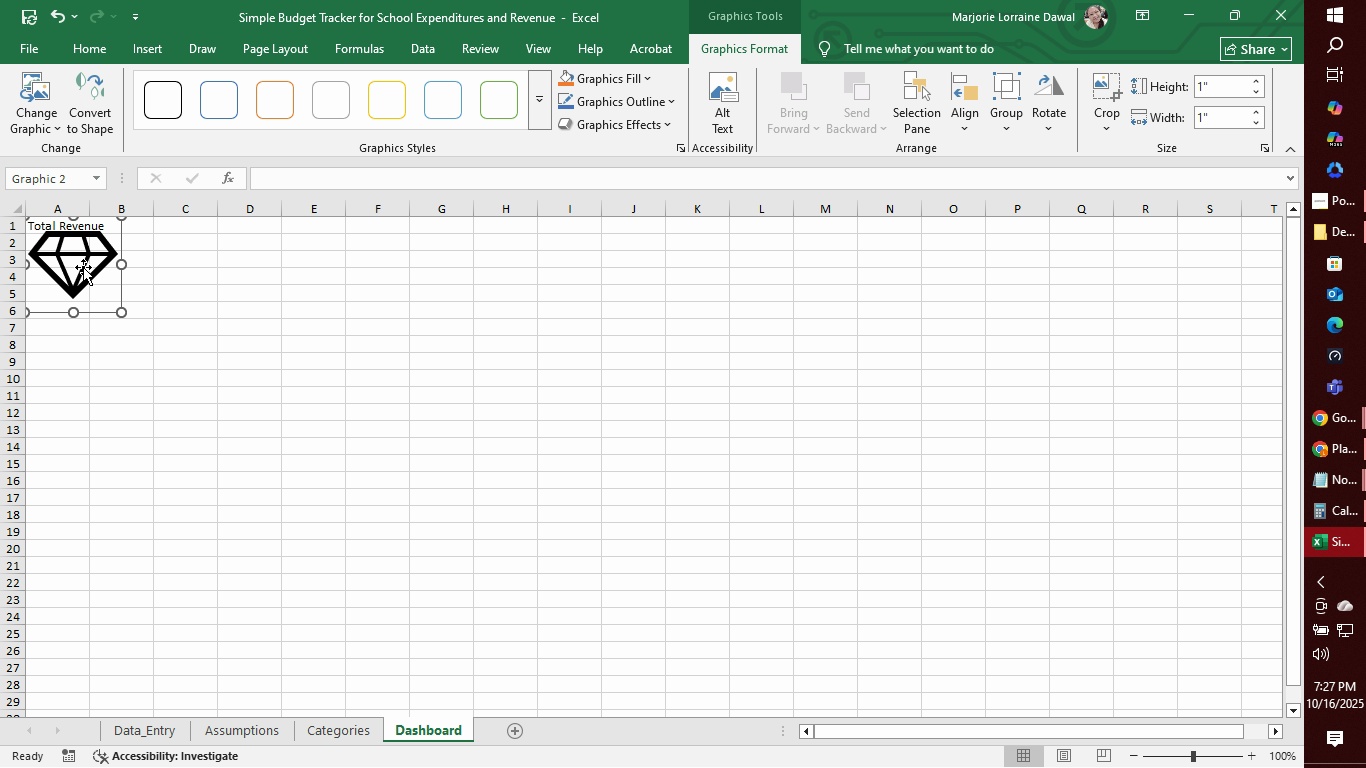 
left_click([1224, 87])
 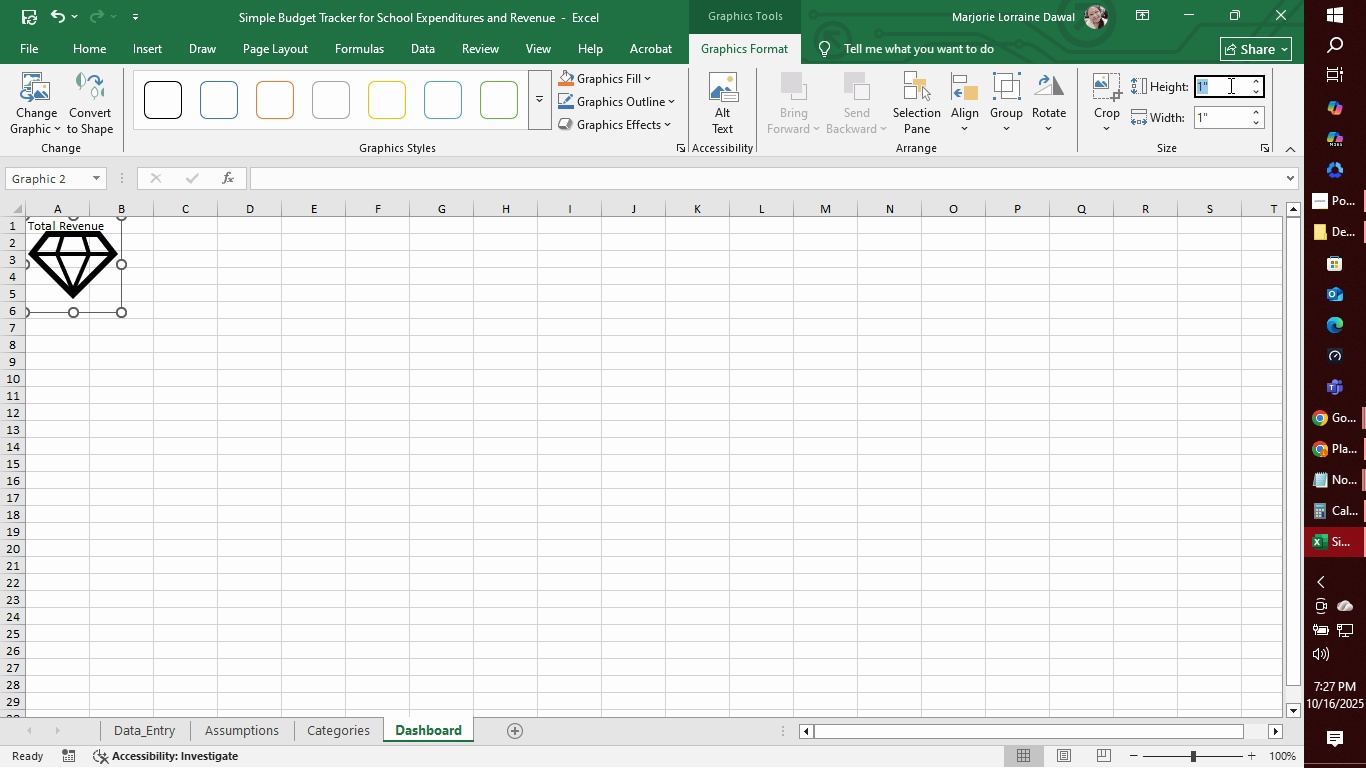 
key(0)
 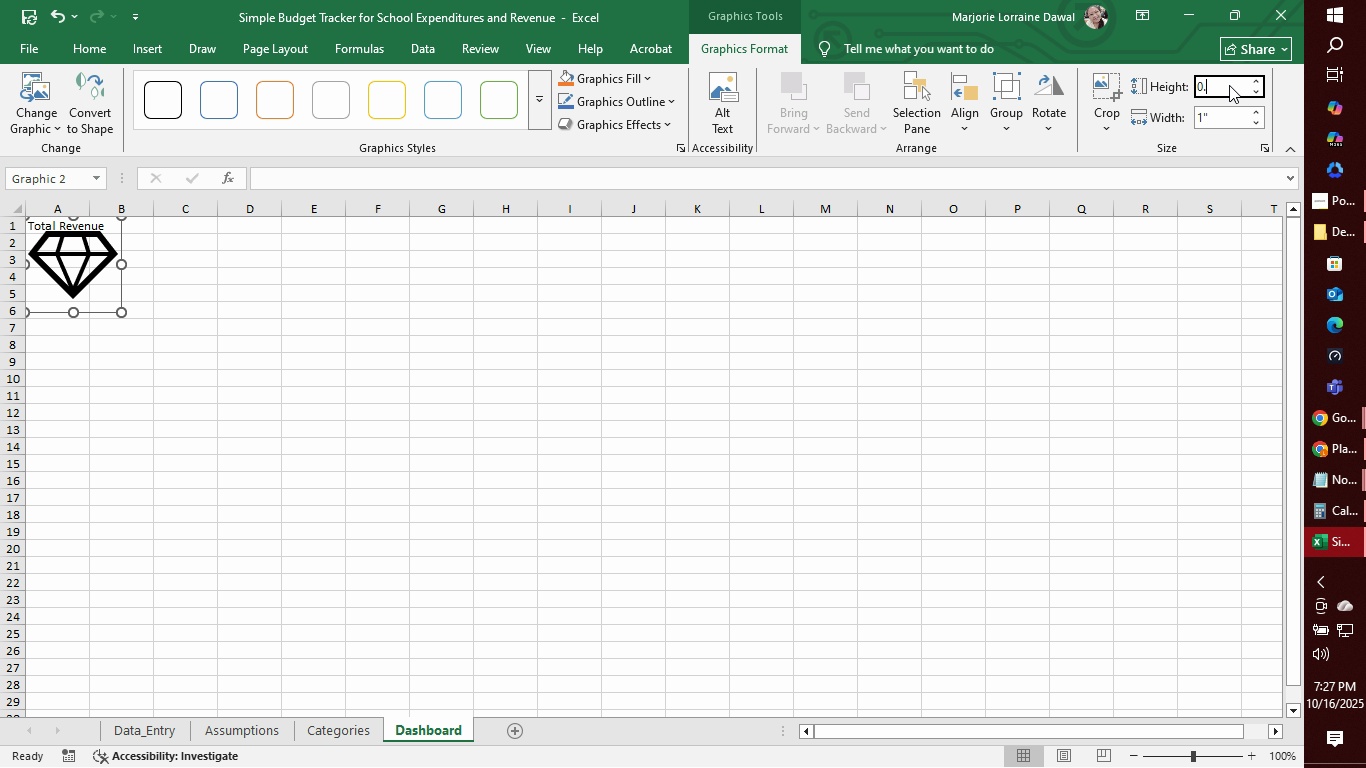 
key(Period)
 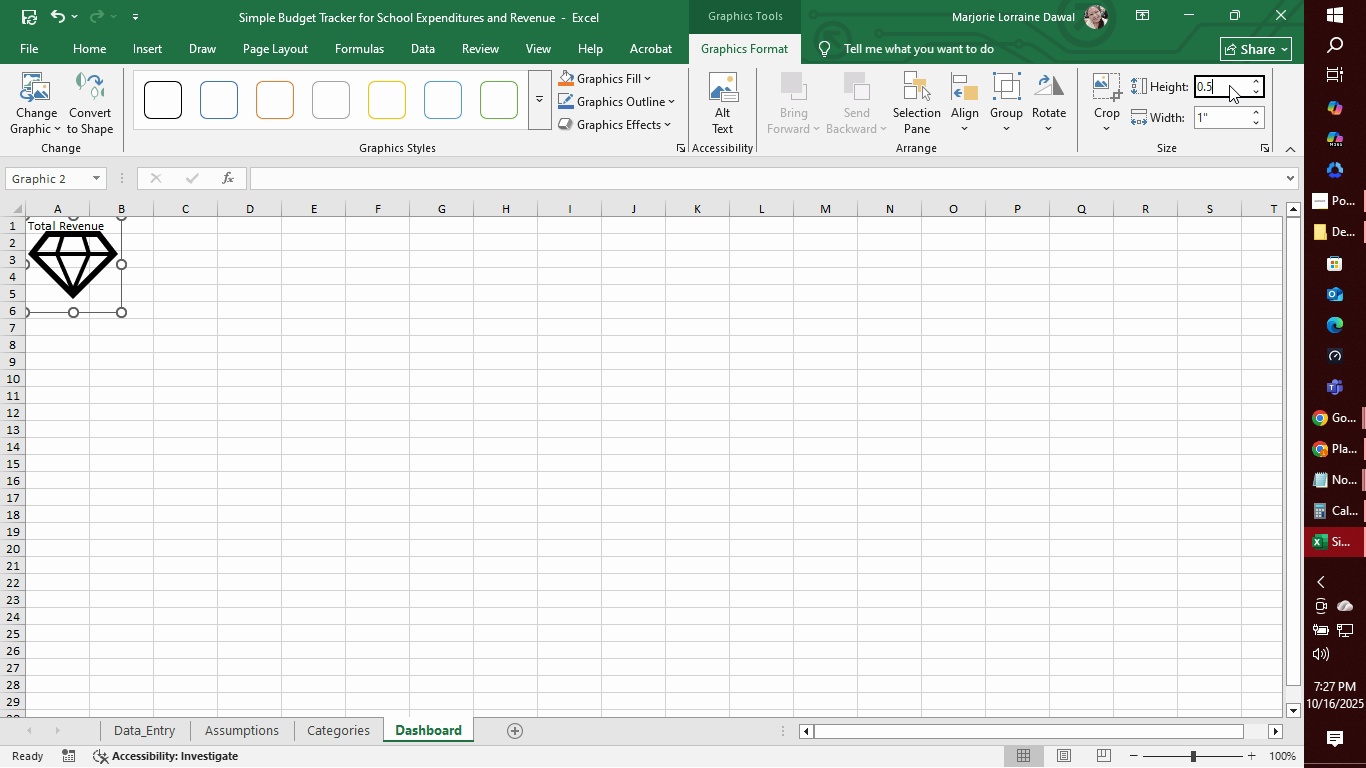 
key(5)
 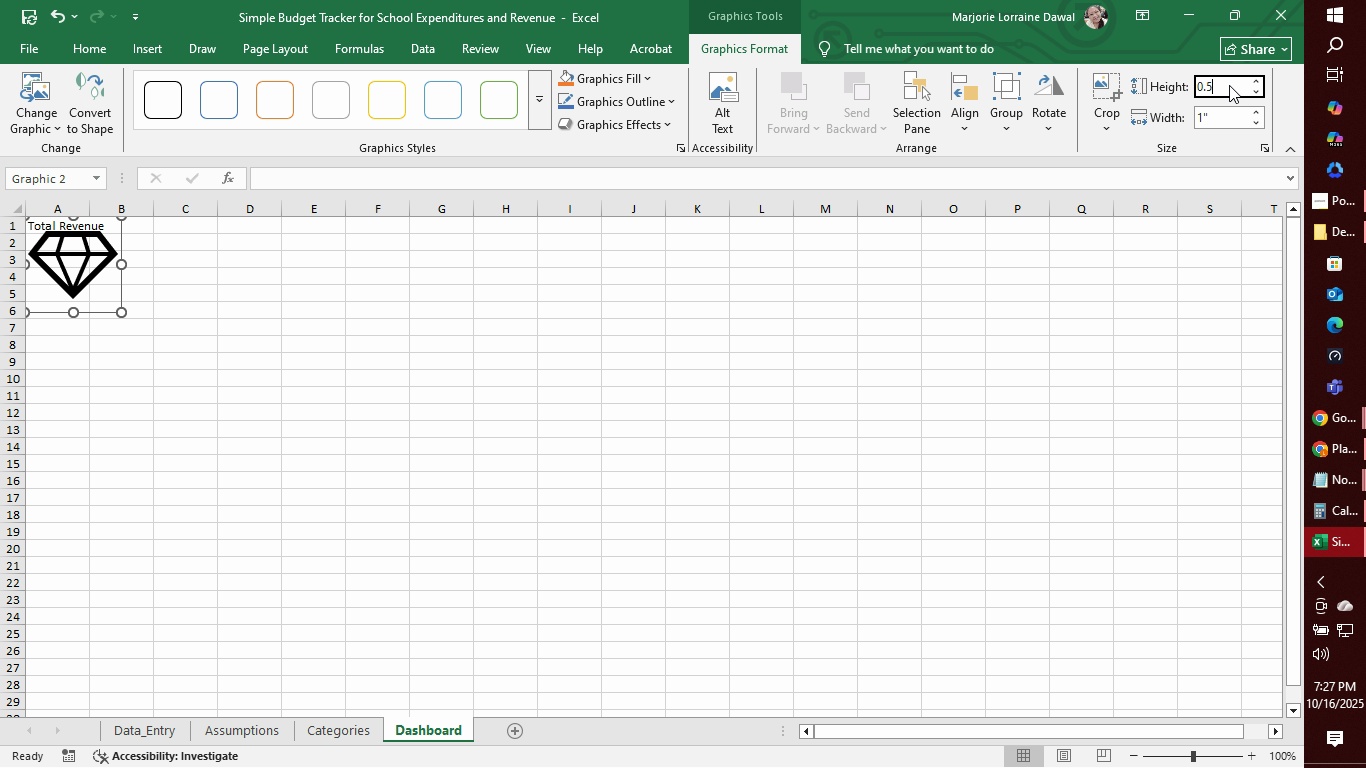 
key(Tab)
 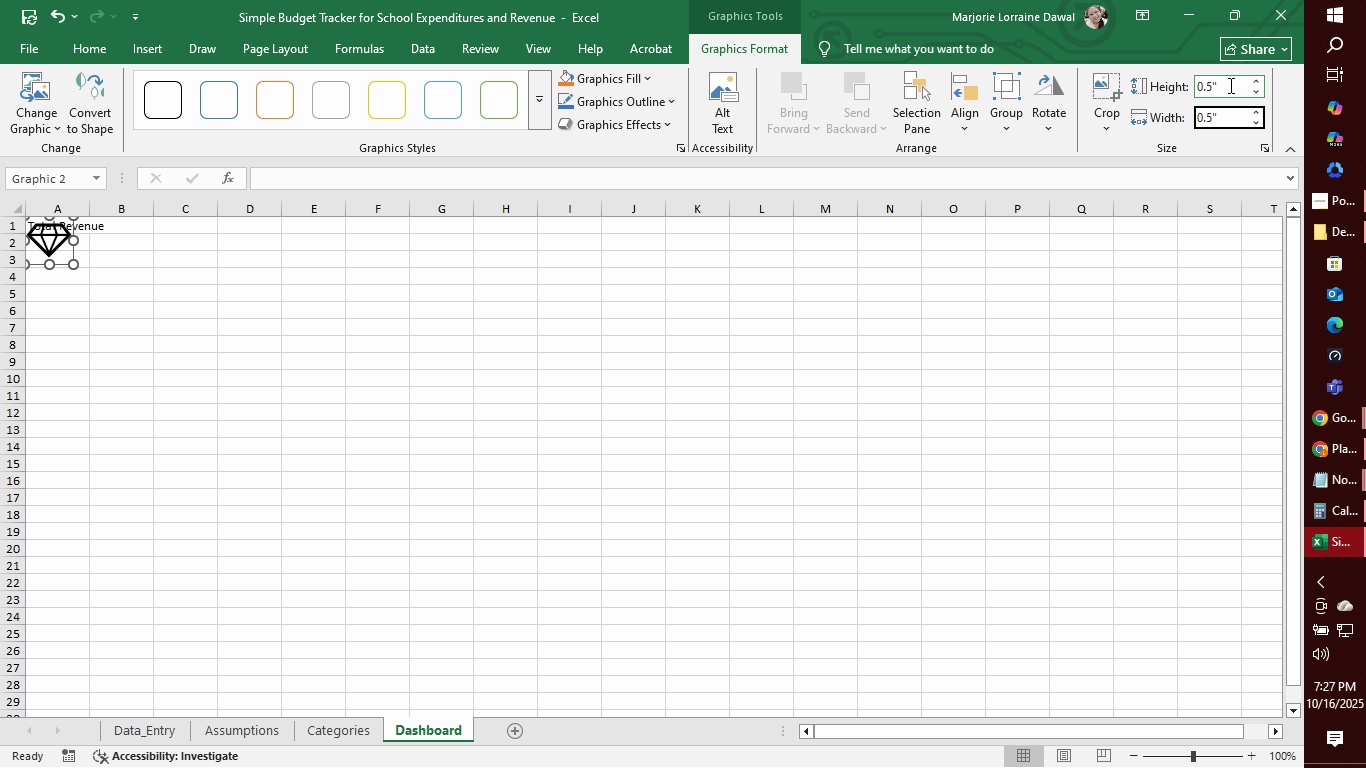 
key(Enter)
 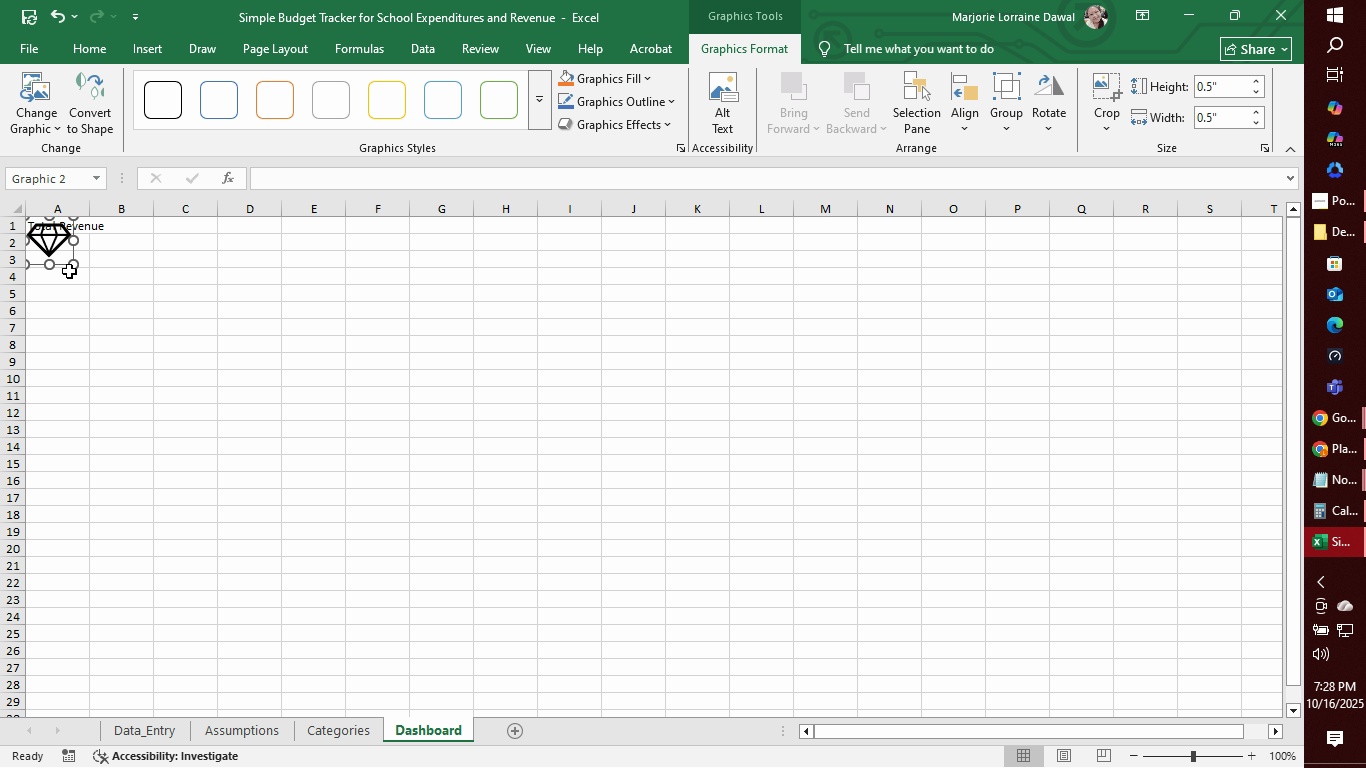 
left_click_drag(start_coordinate=[73, 265], to_coordinate=[47, 238])
 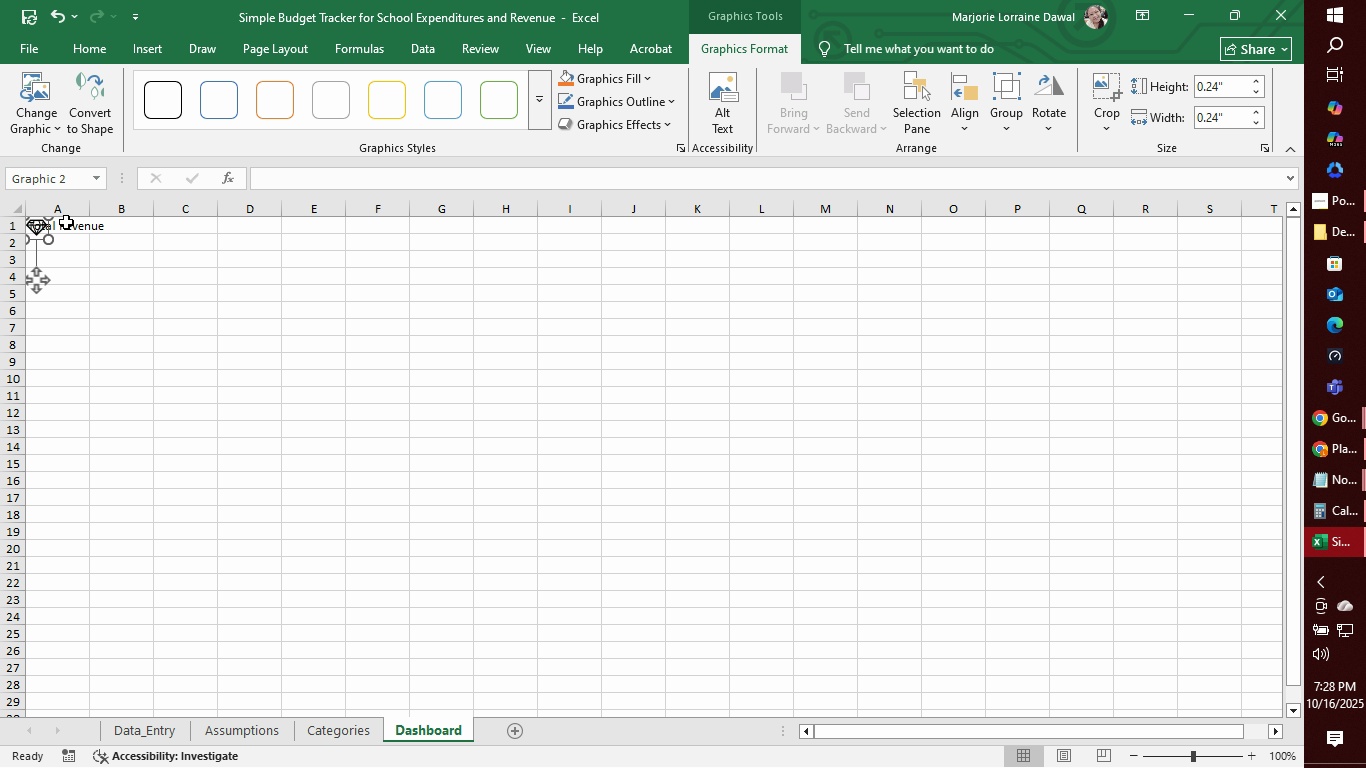 
left_click([66, 222])
 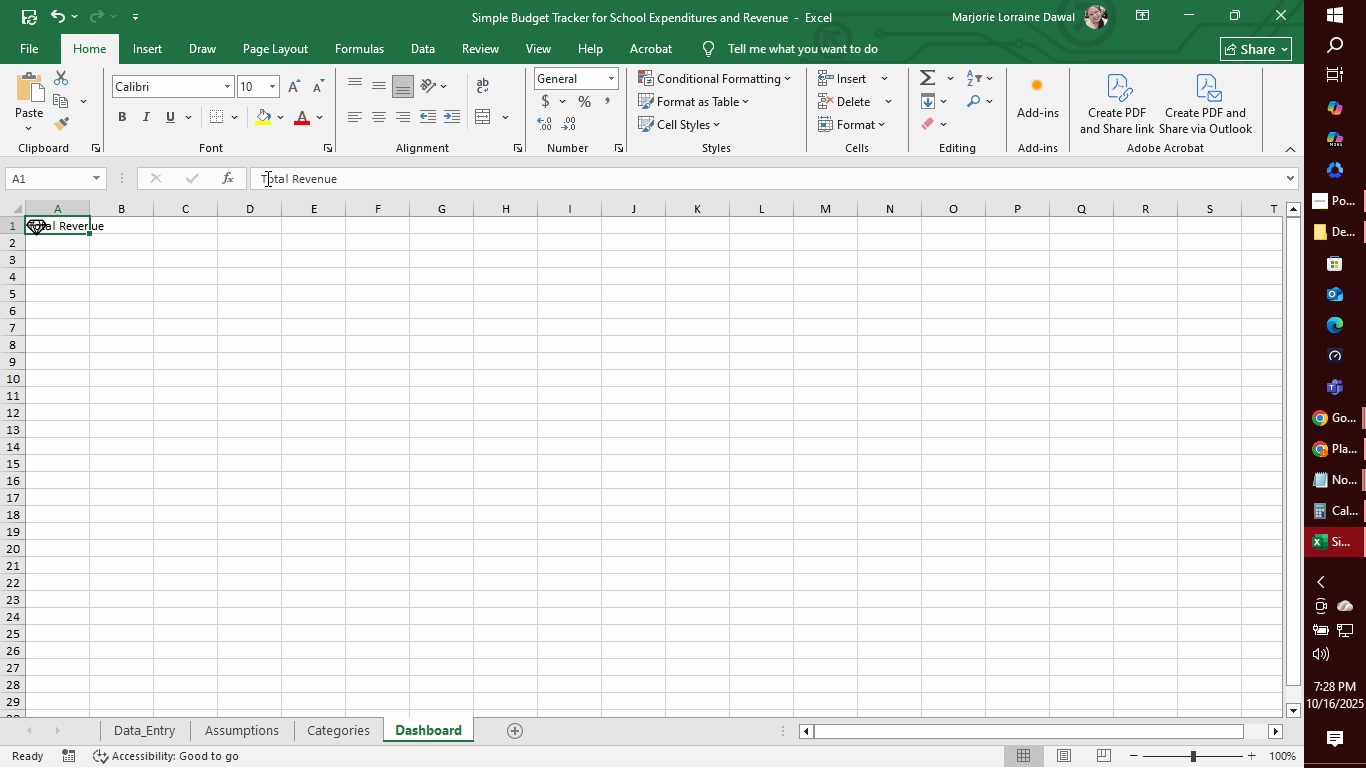 
left_click([262, 176])
 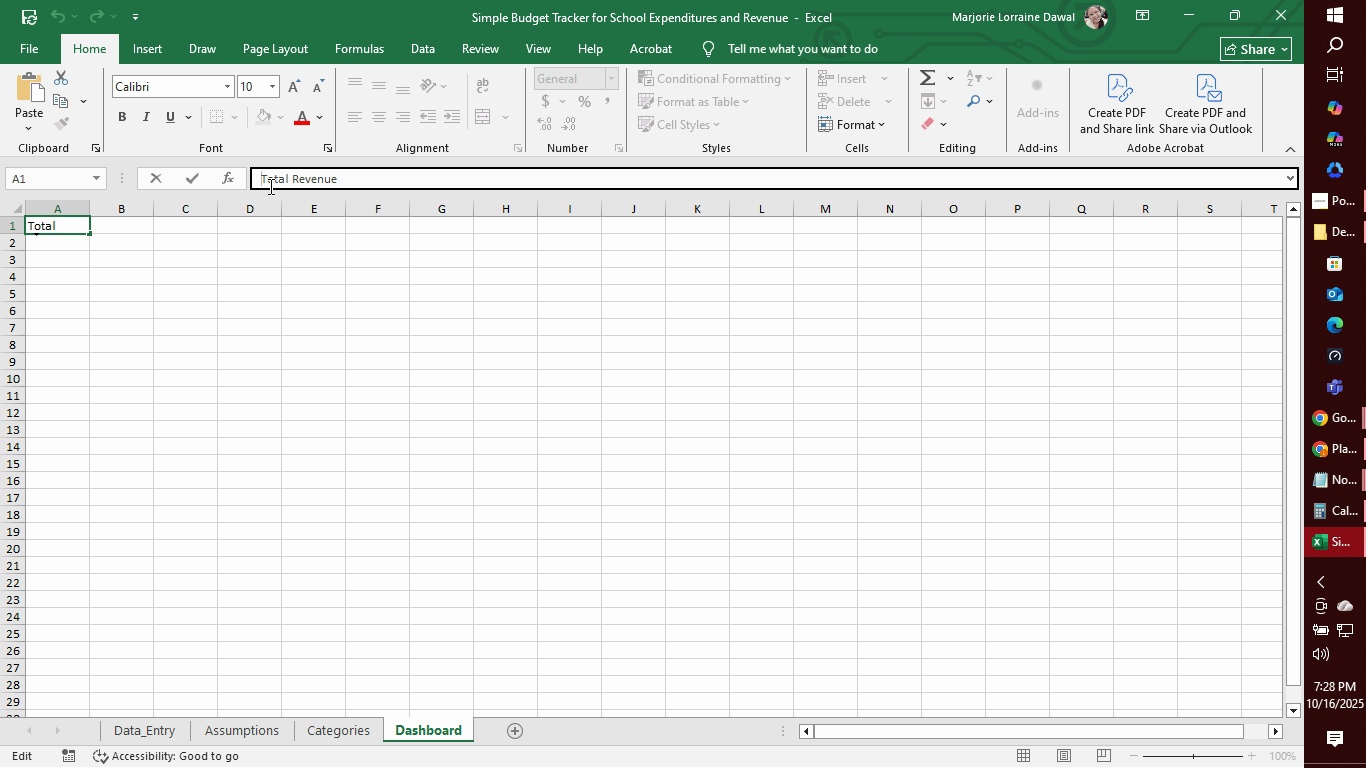 
key(Space)
 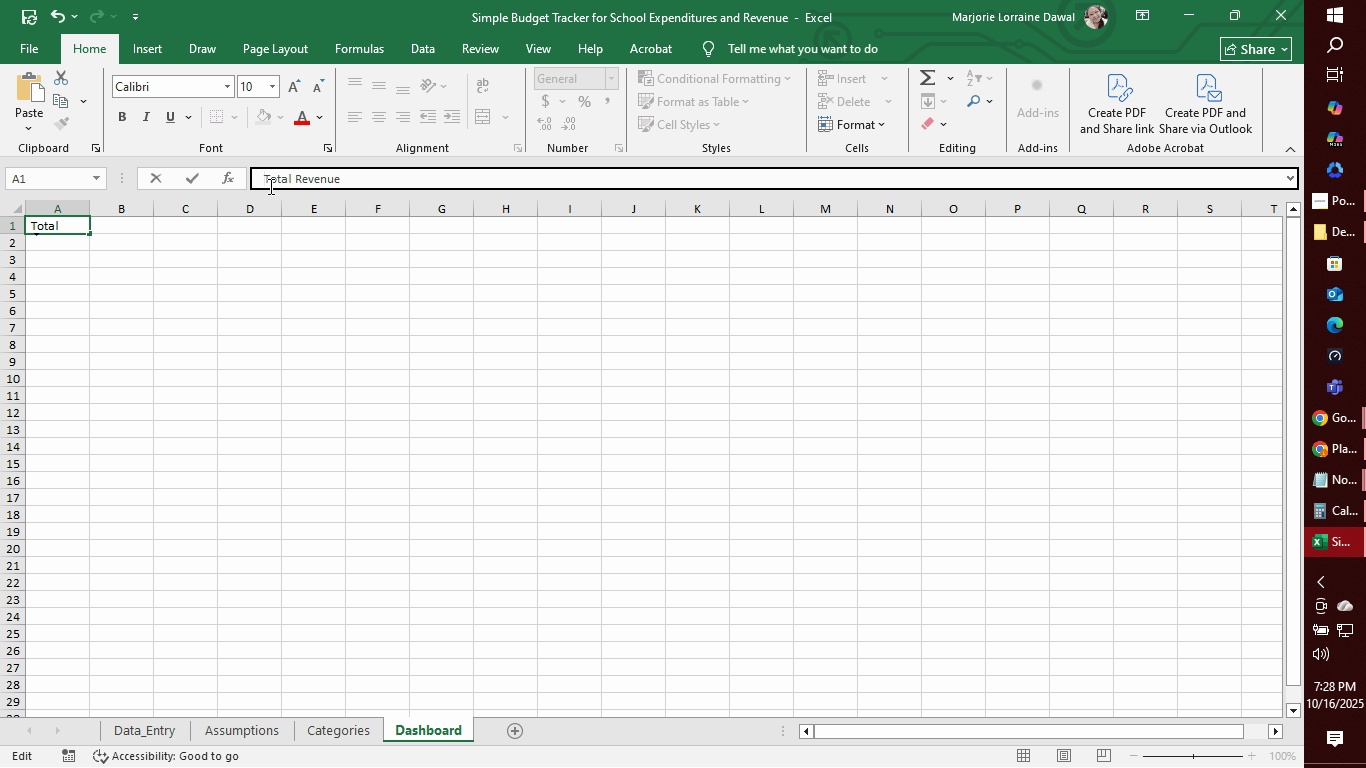 
key(Space)
 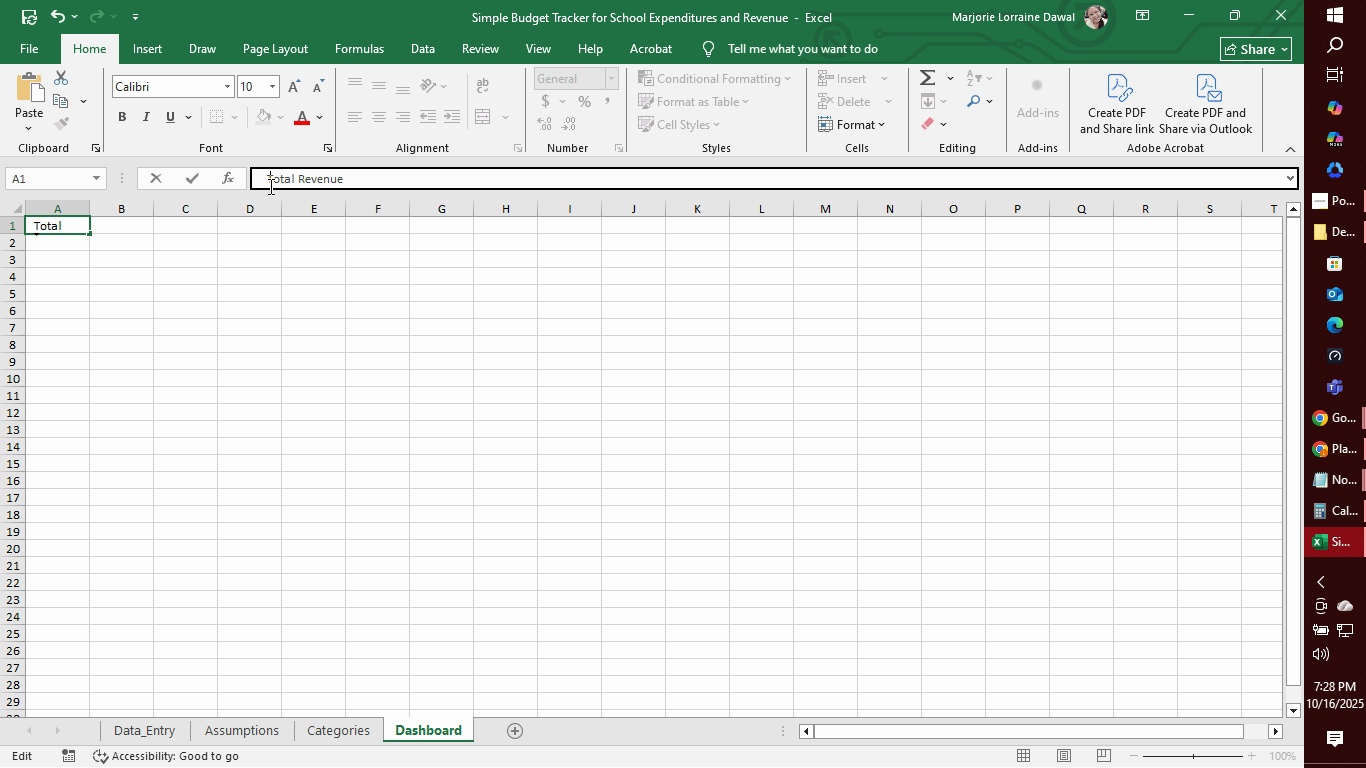 
key(Space)
 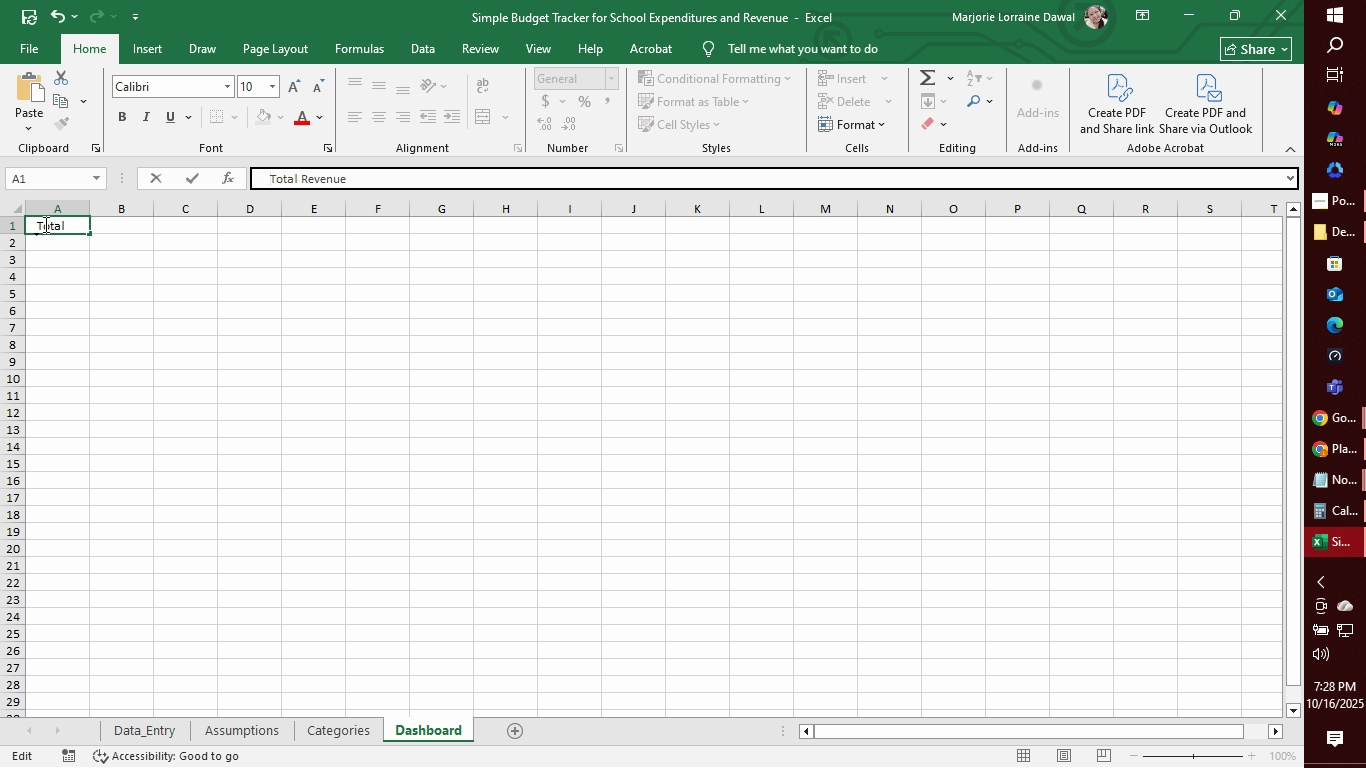 
left_click([44, 224])
 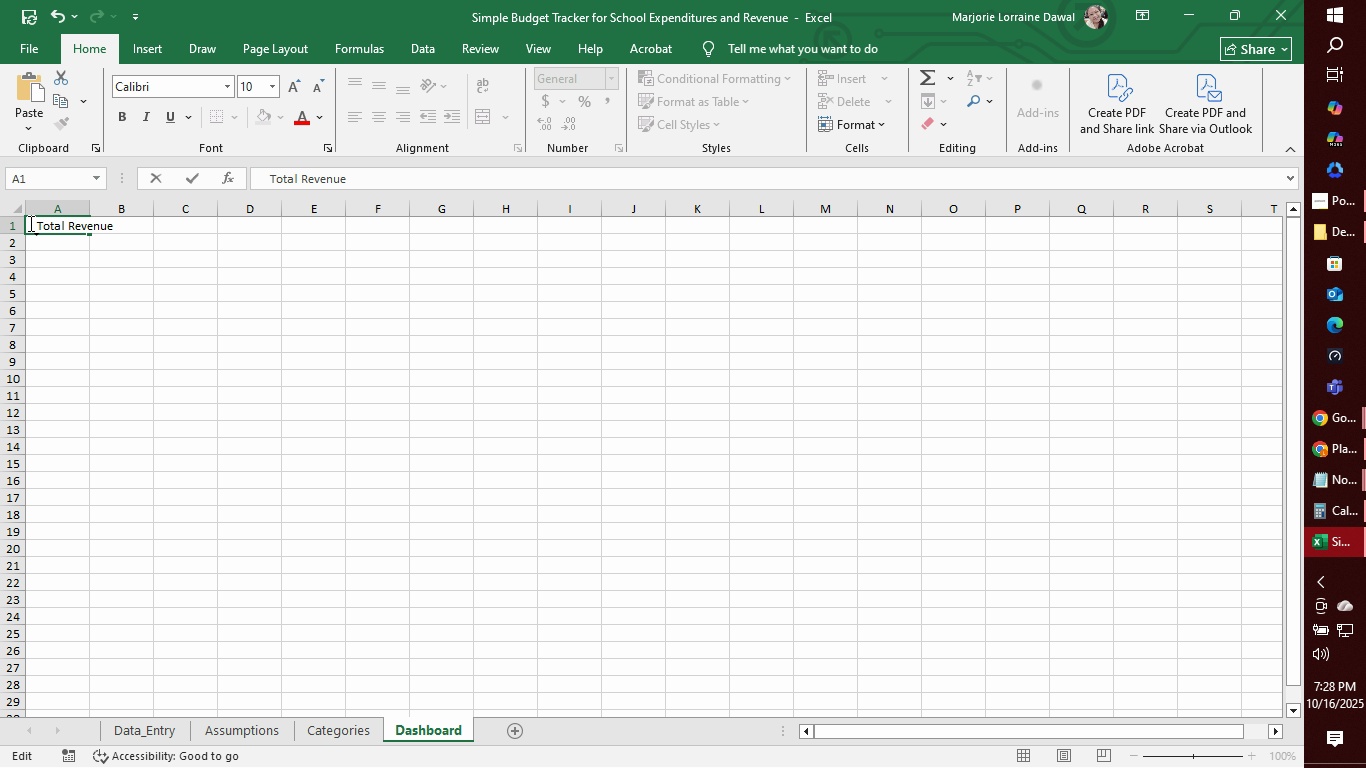 
left_click([29, 223])
 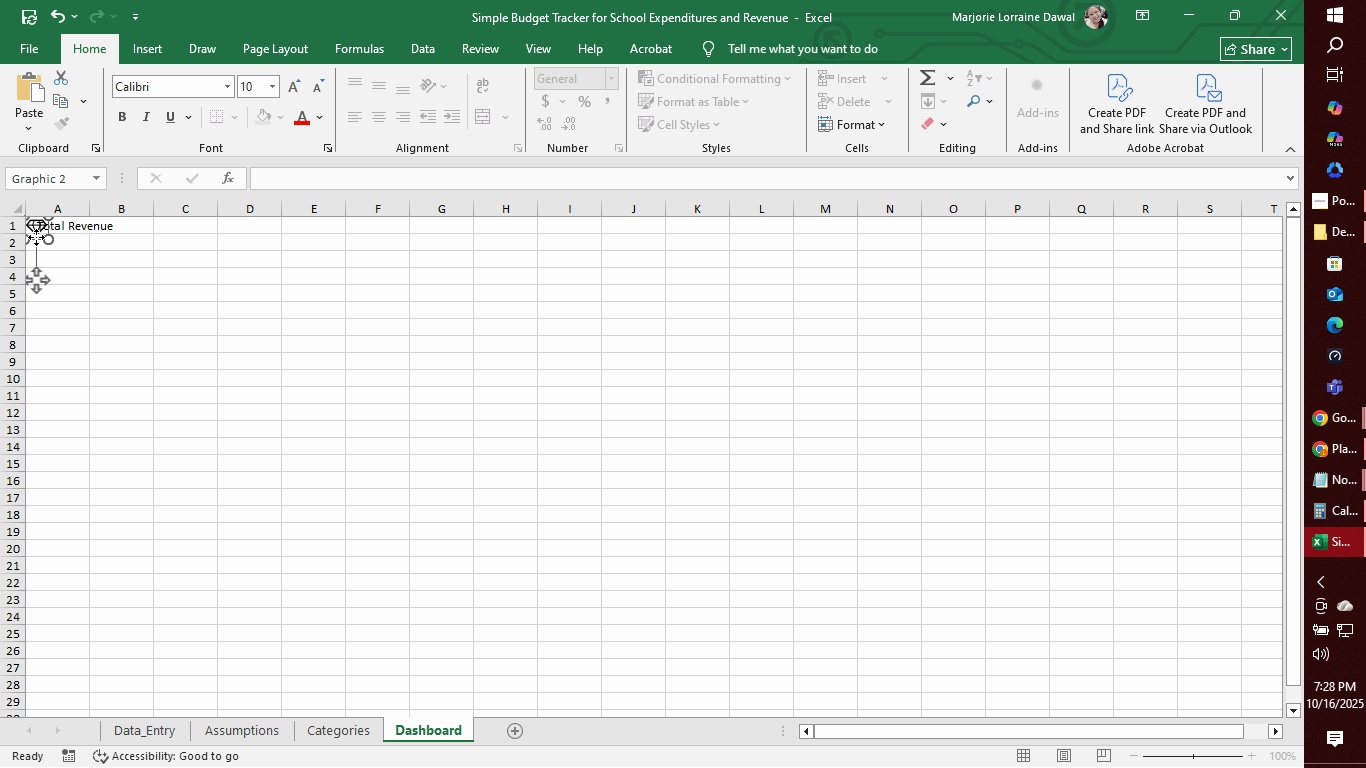 
left_click([36, 237])
 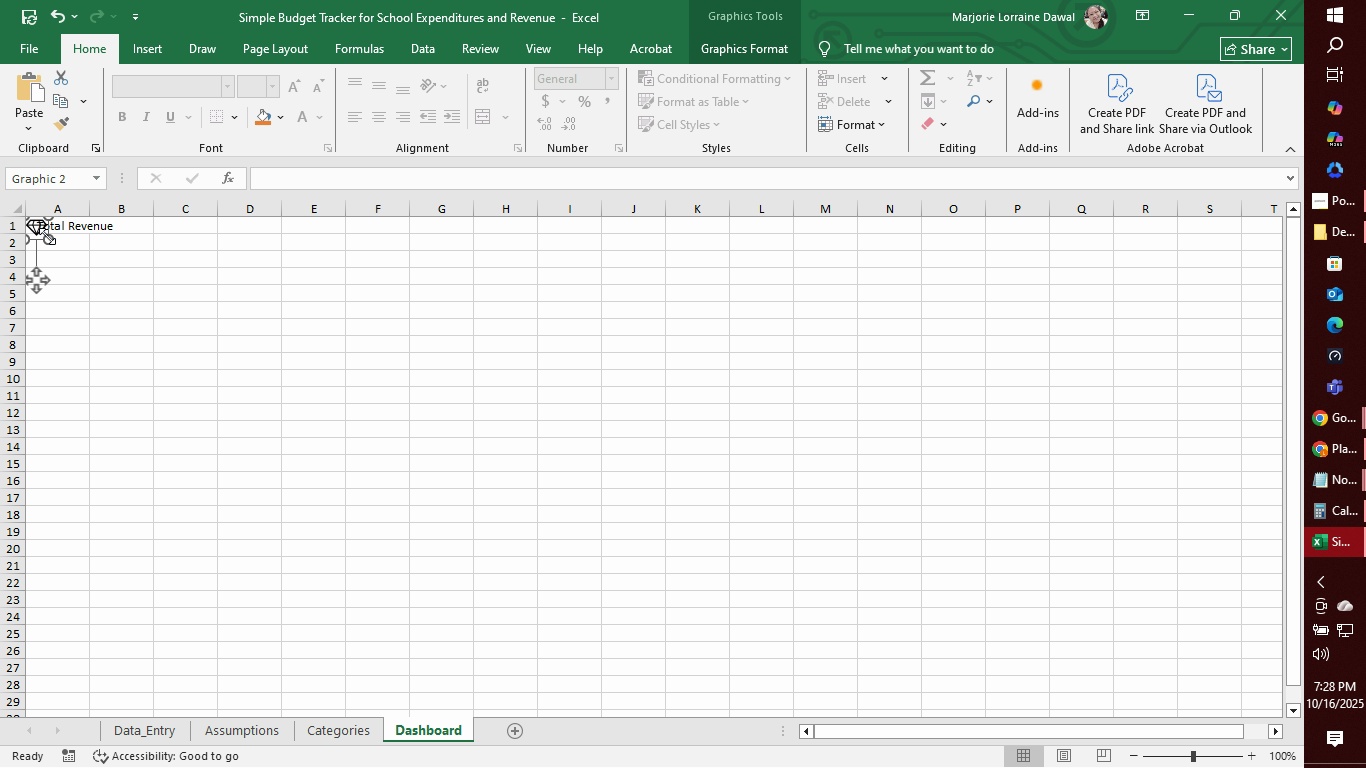 
left_click_drag(start_coordinate=[46, 241], to_coordinate=[39, 234])
 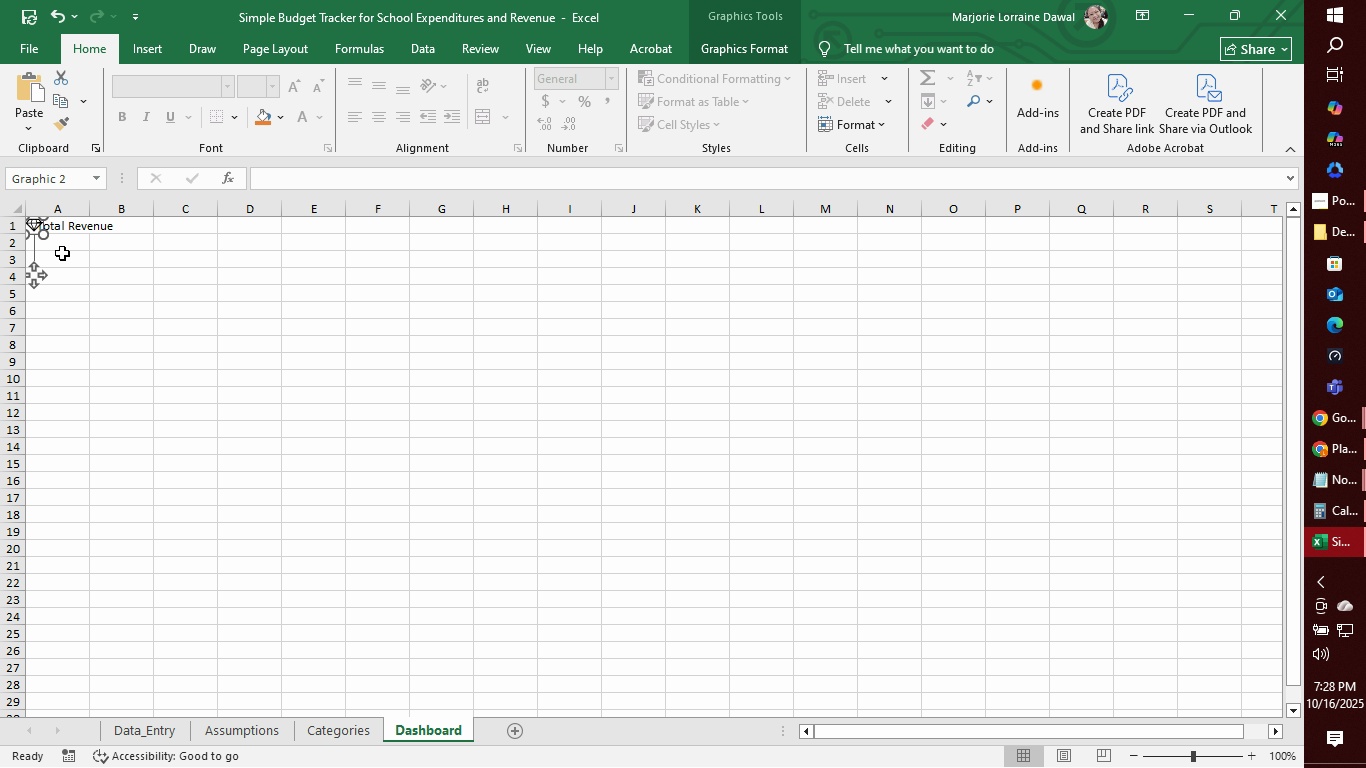 
left_click([62, 253])
 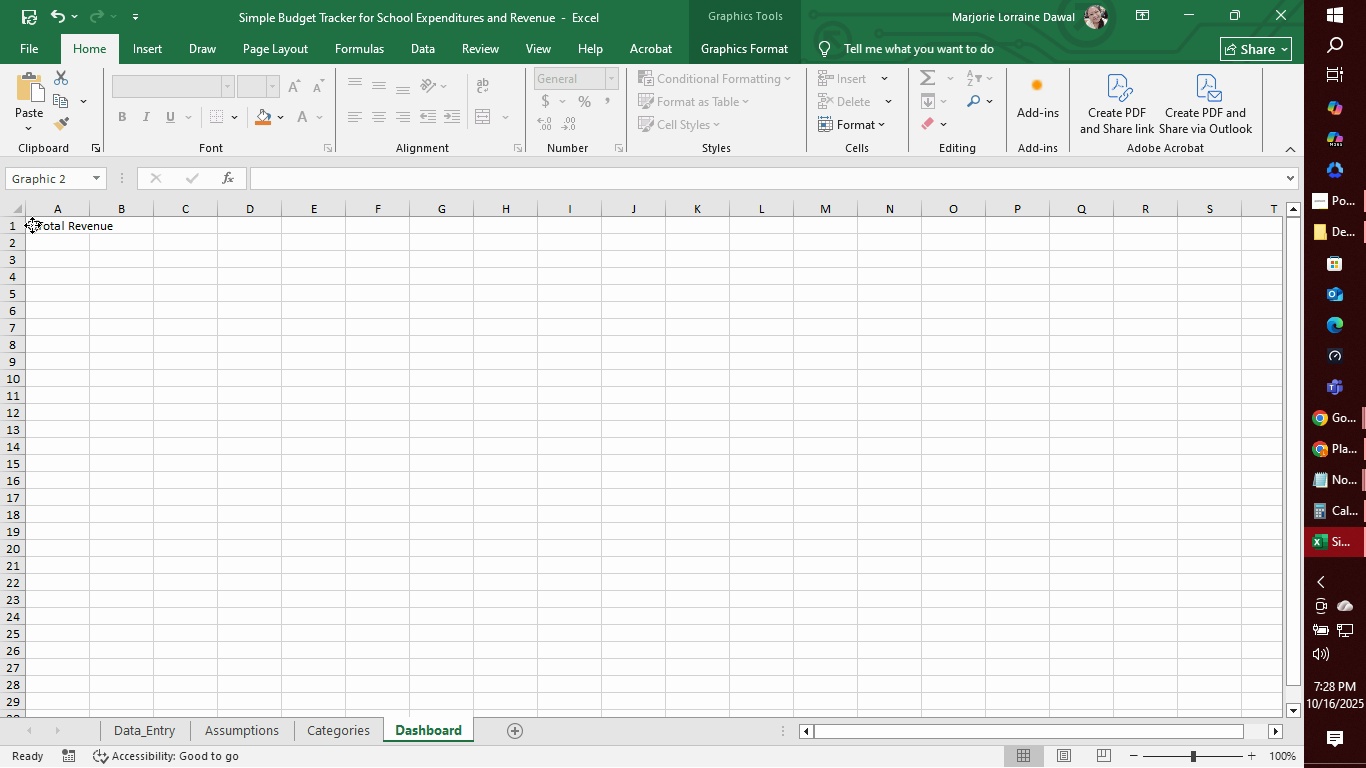 
left_click([56, 224])
 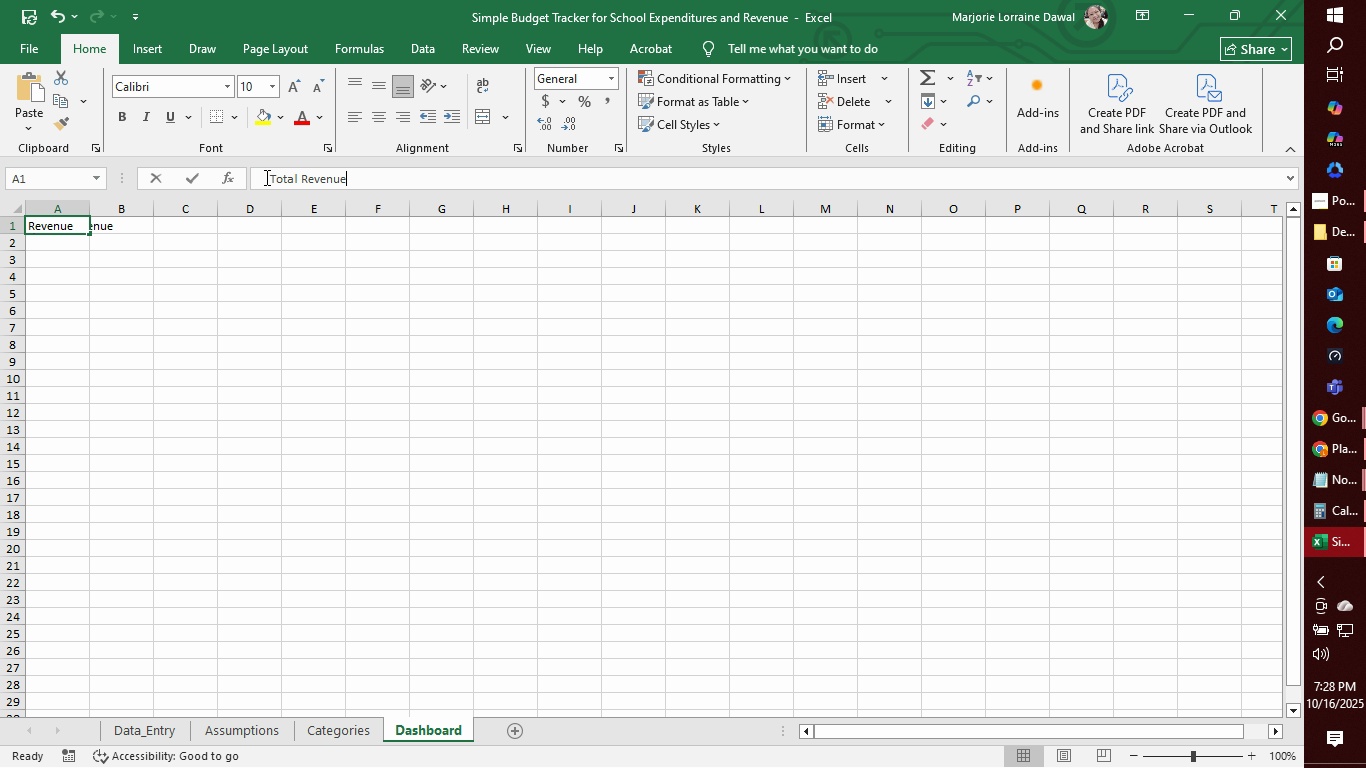 
left_click([265, 177])
 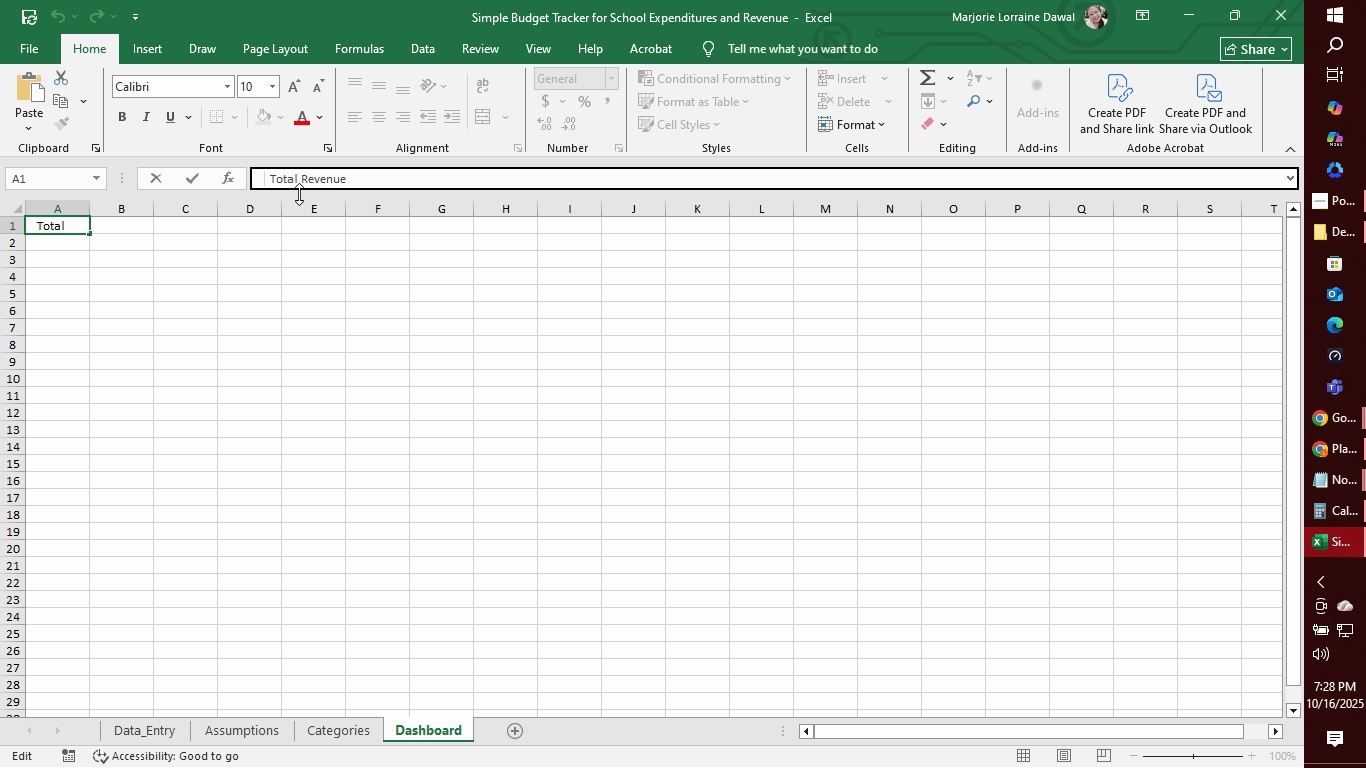 
key(Space)
 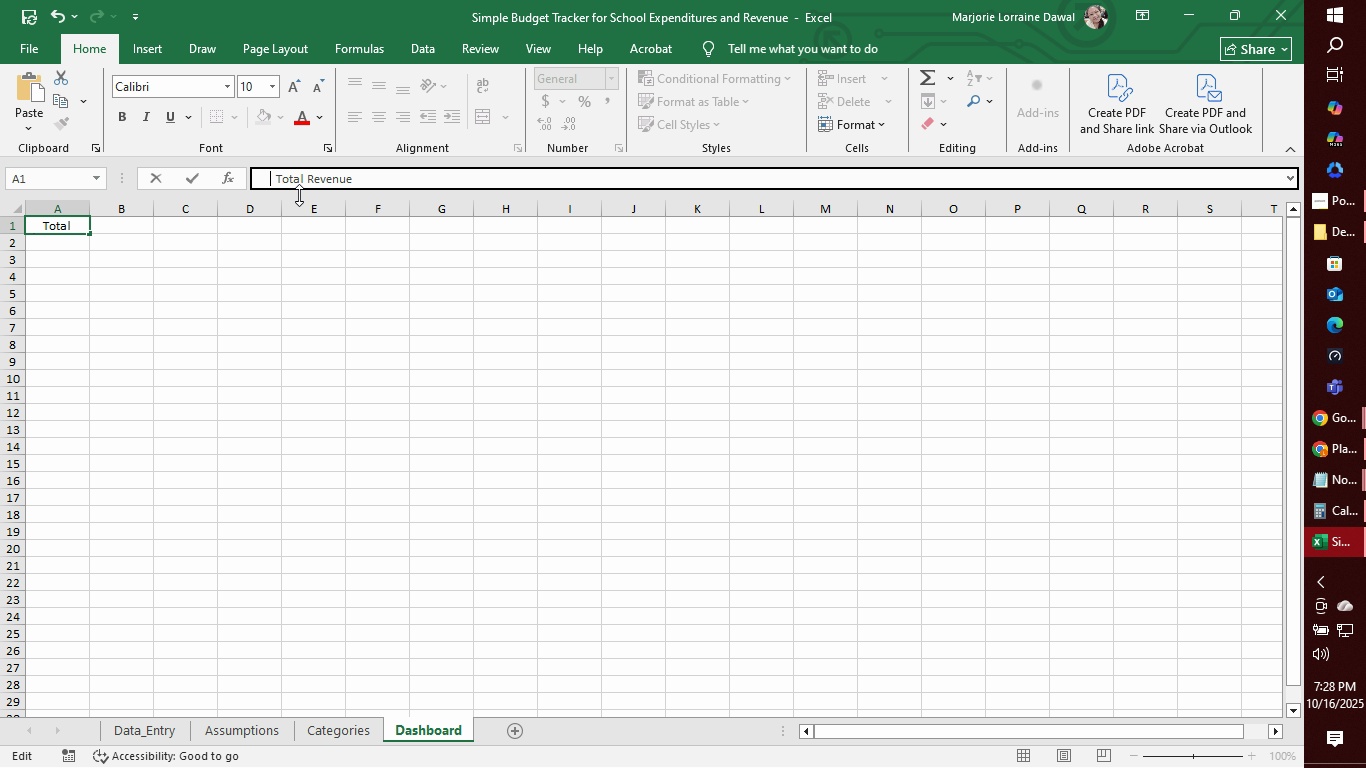 
key(Space)
 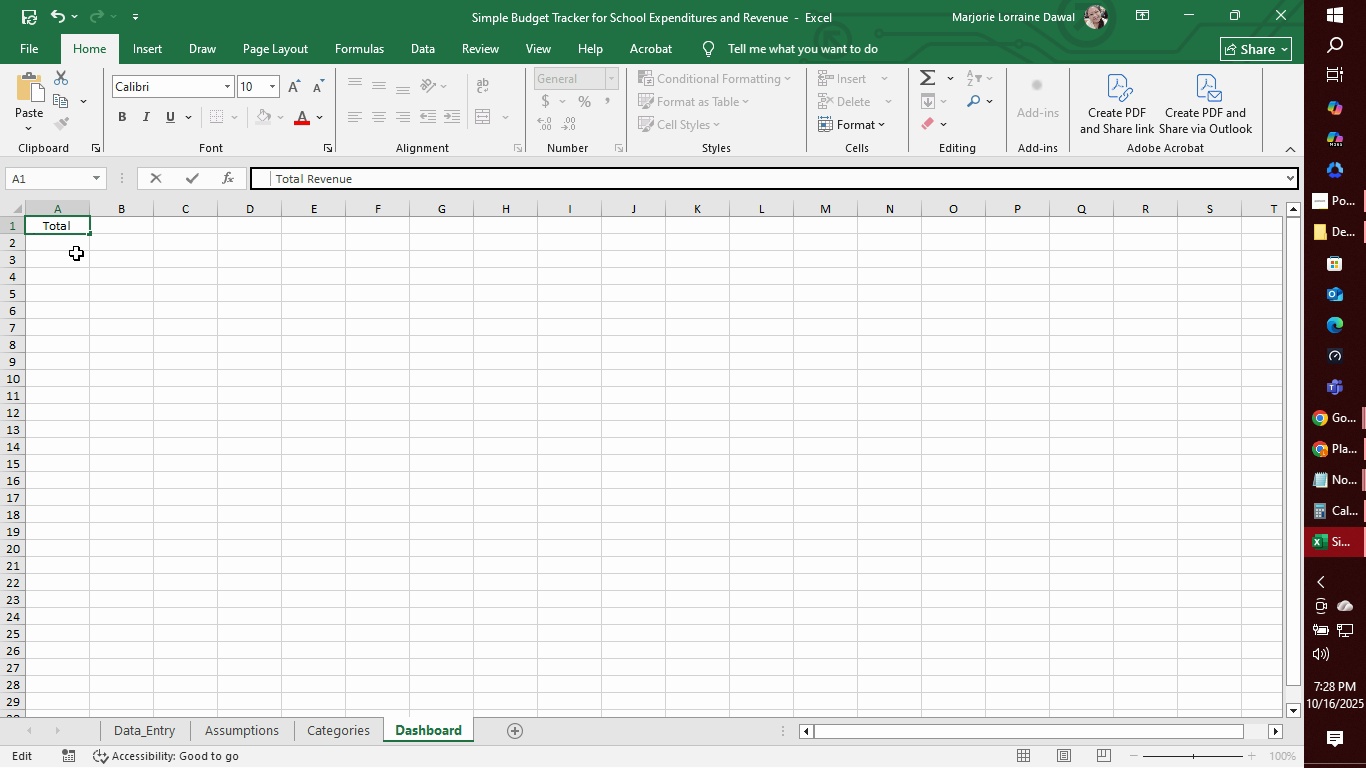 
left_click([76, 253])
 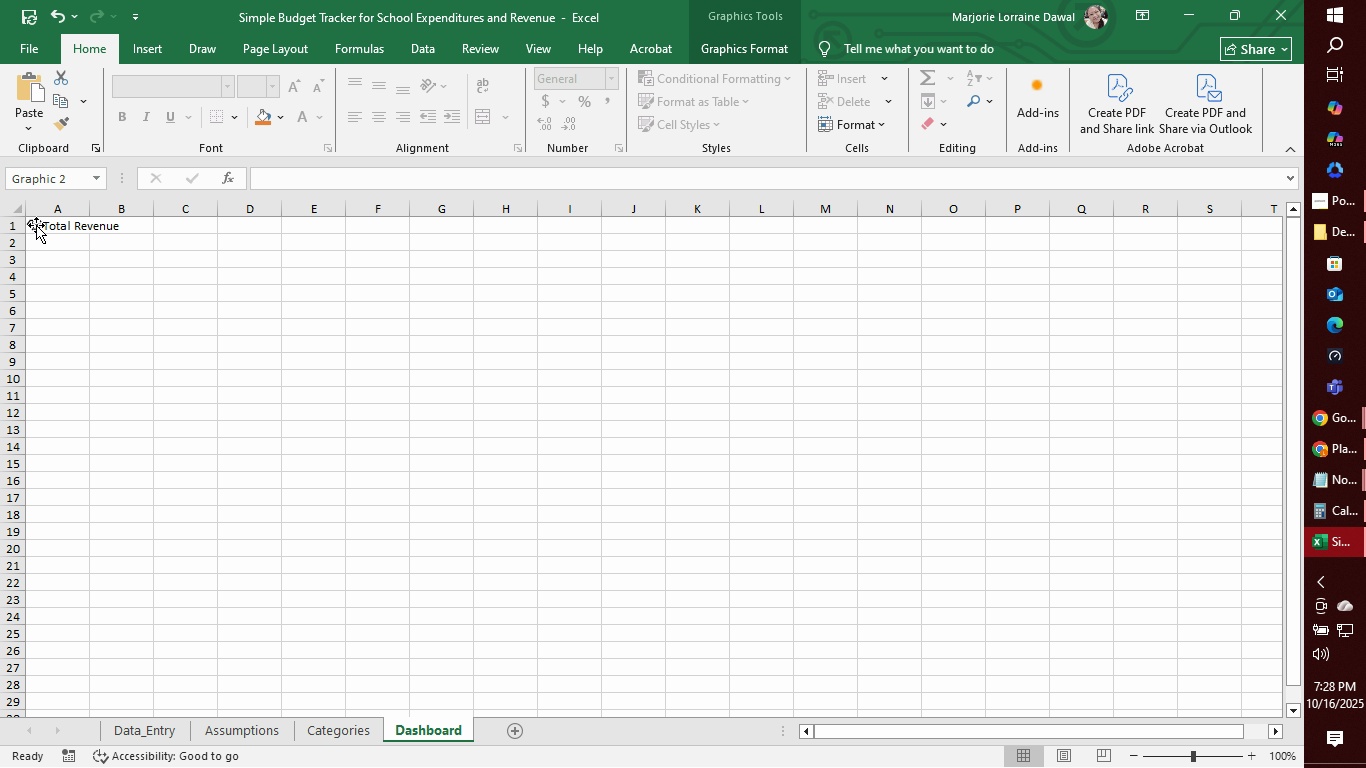 
wait(7.27)
 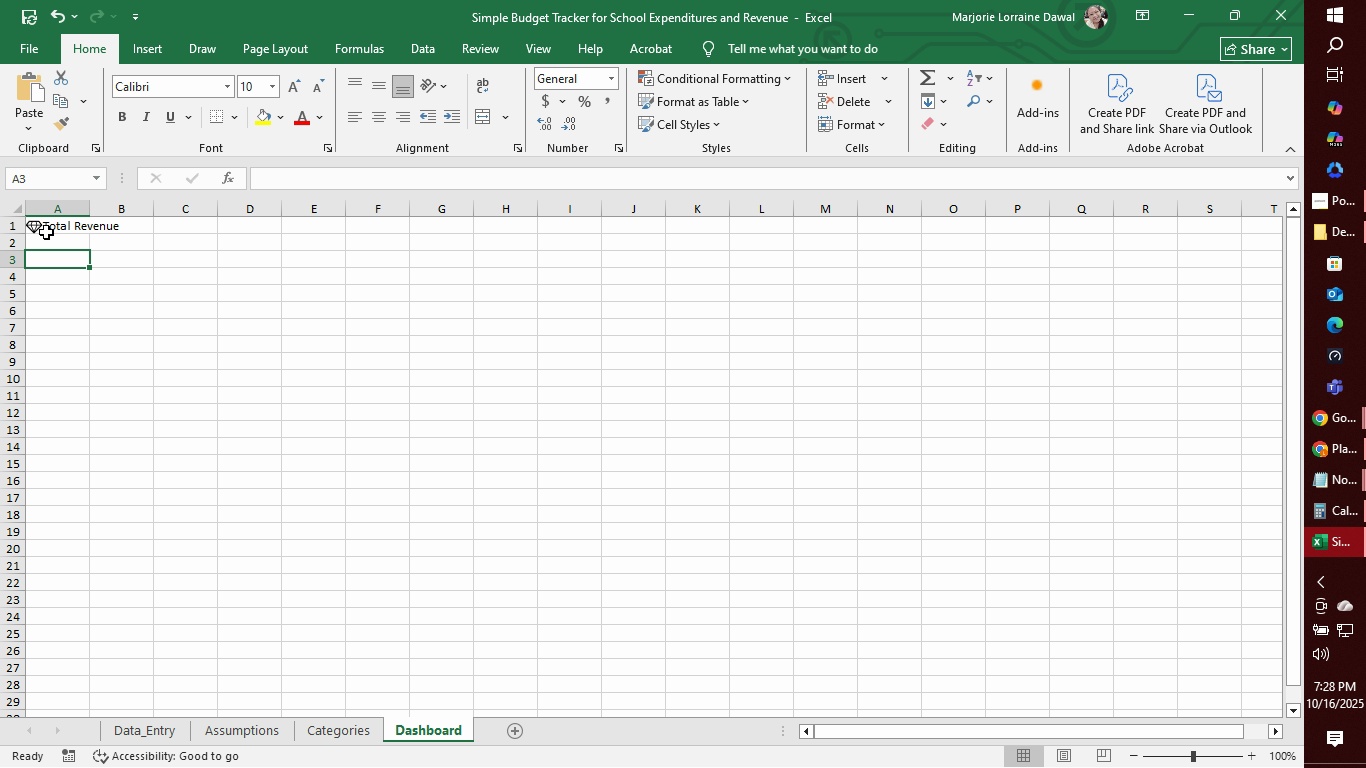 
left_click([75, 270])
 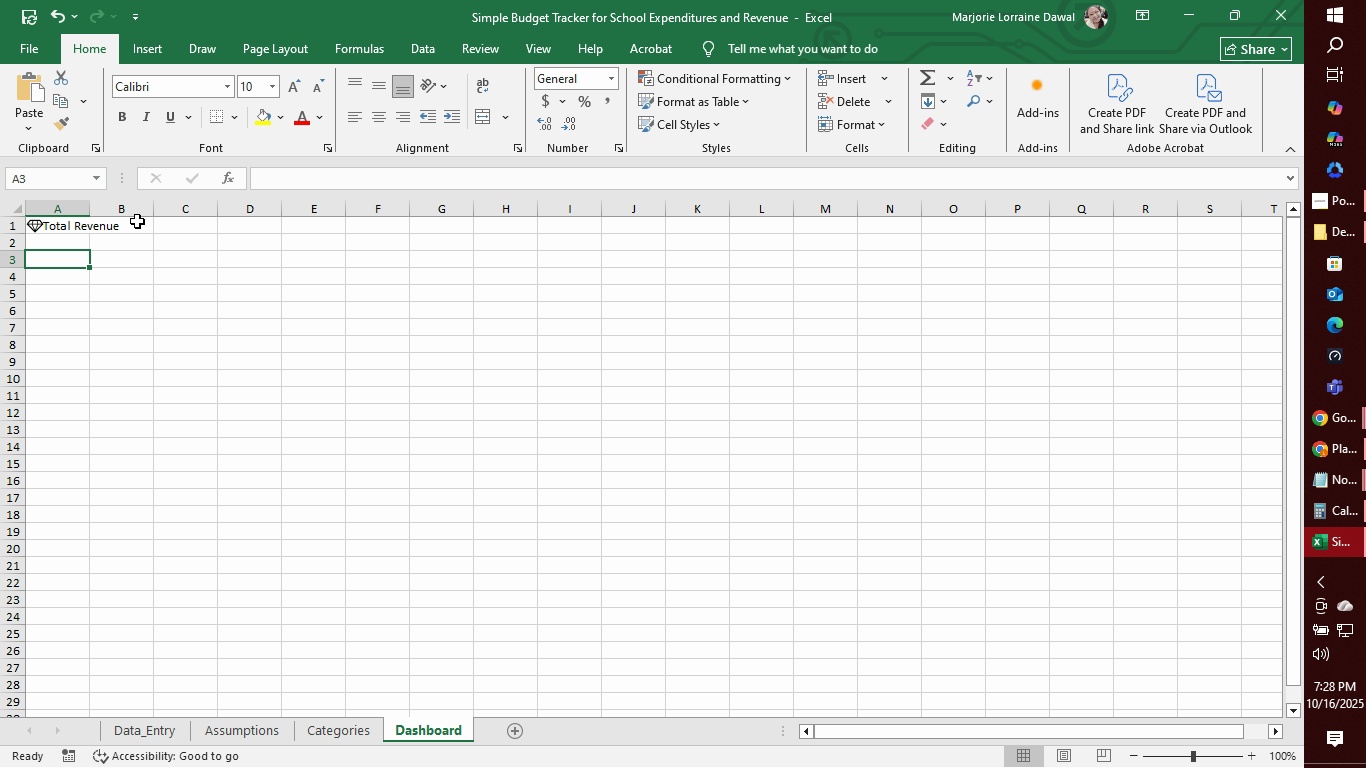 
left_click([84, 227])
 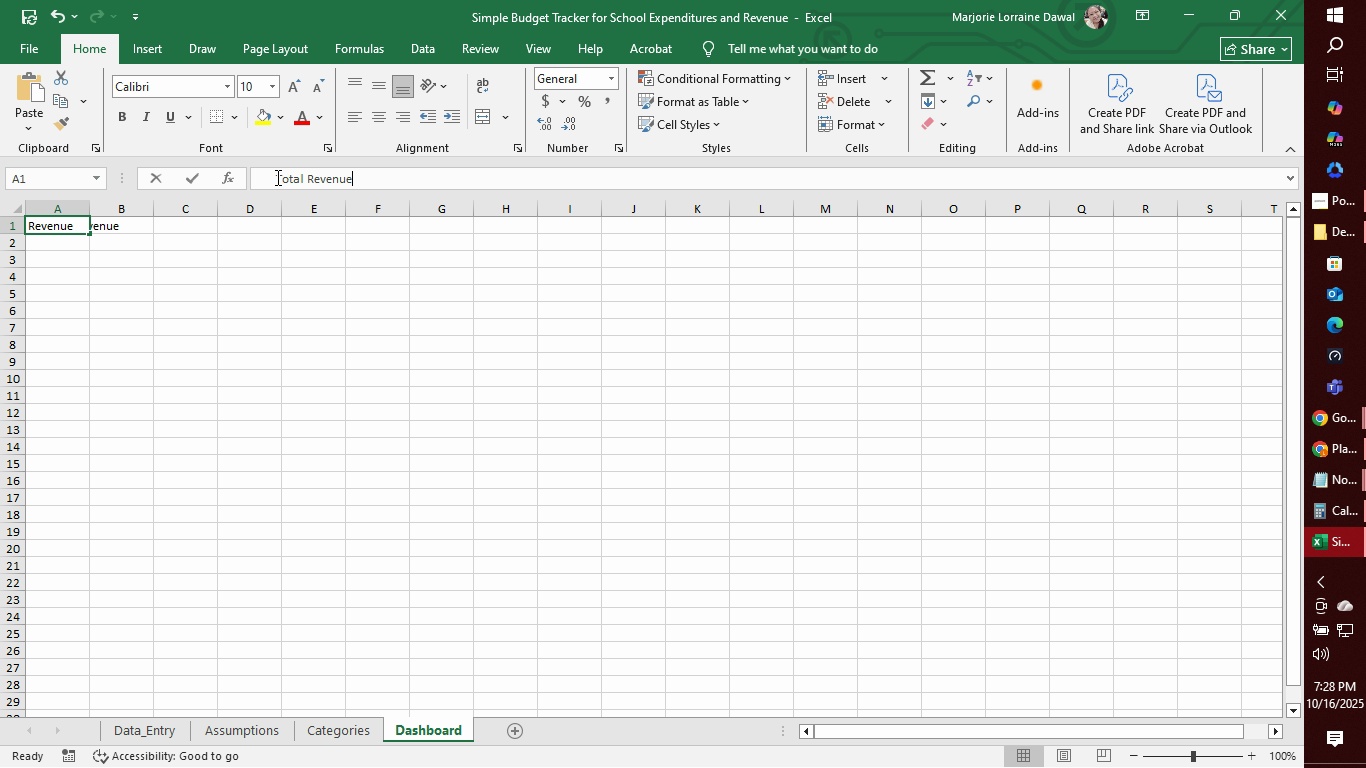 
left_click([276, 177])
 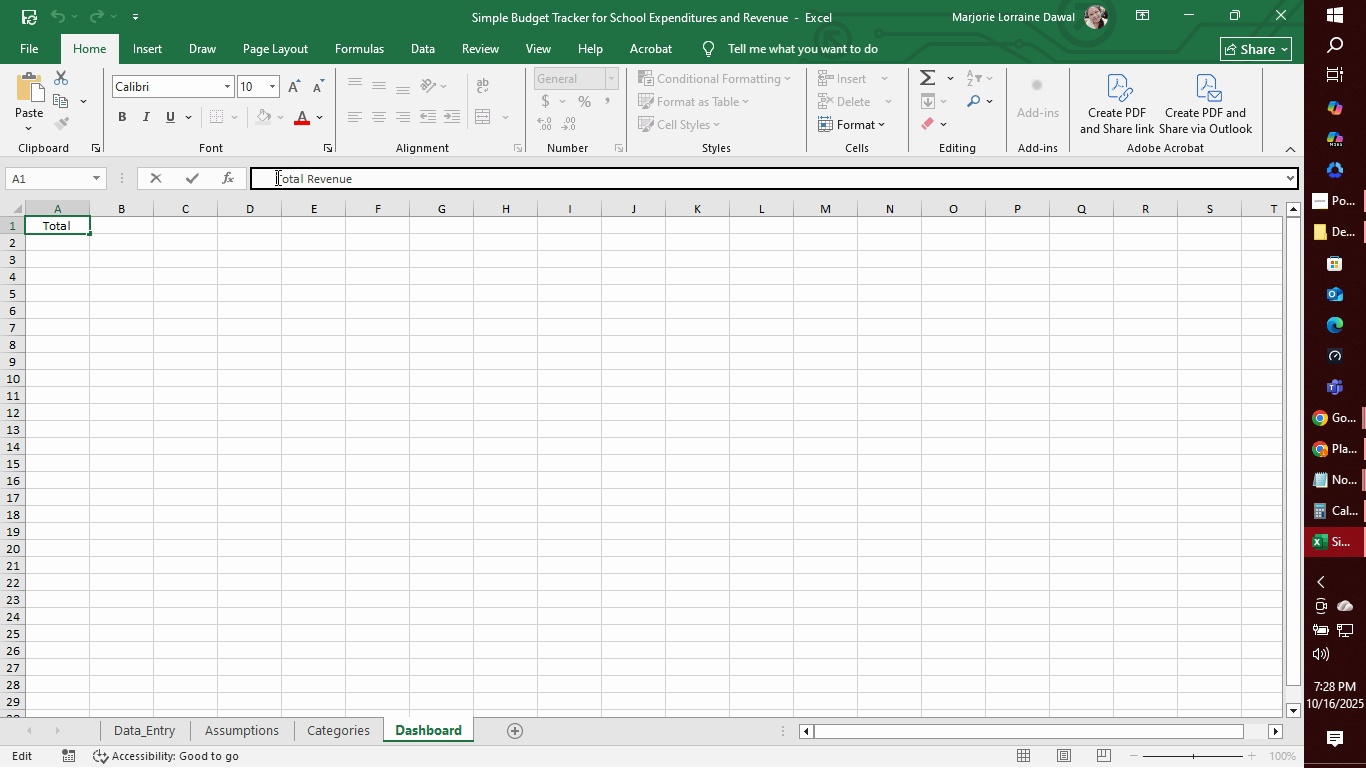 
key(Space)
 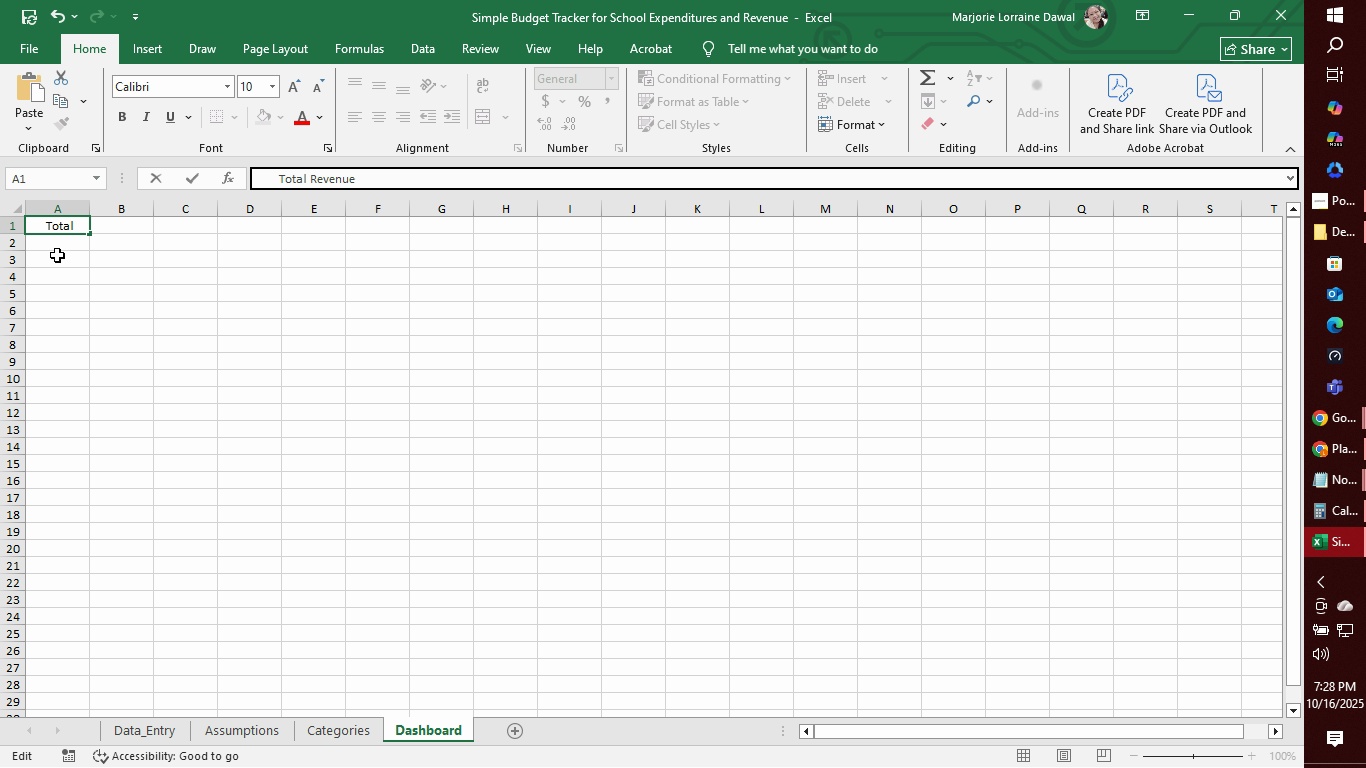 
left_click([57, 256])
 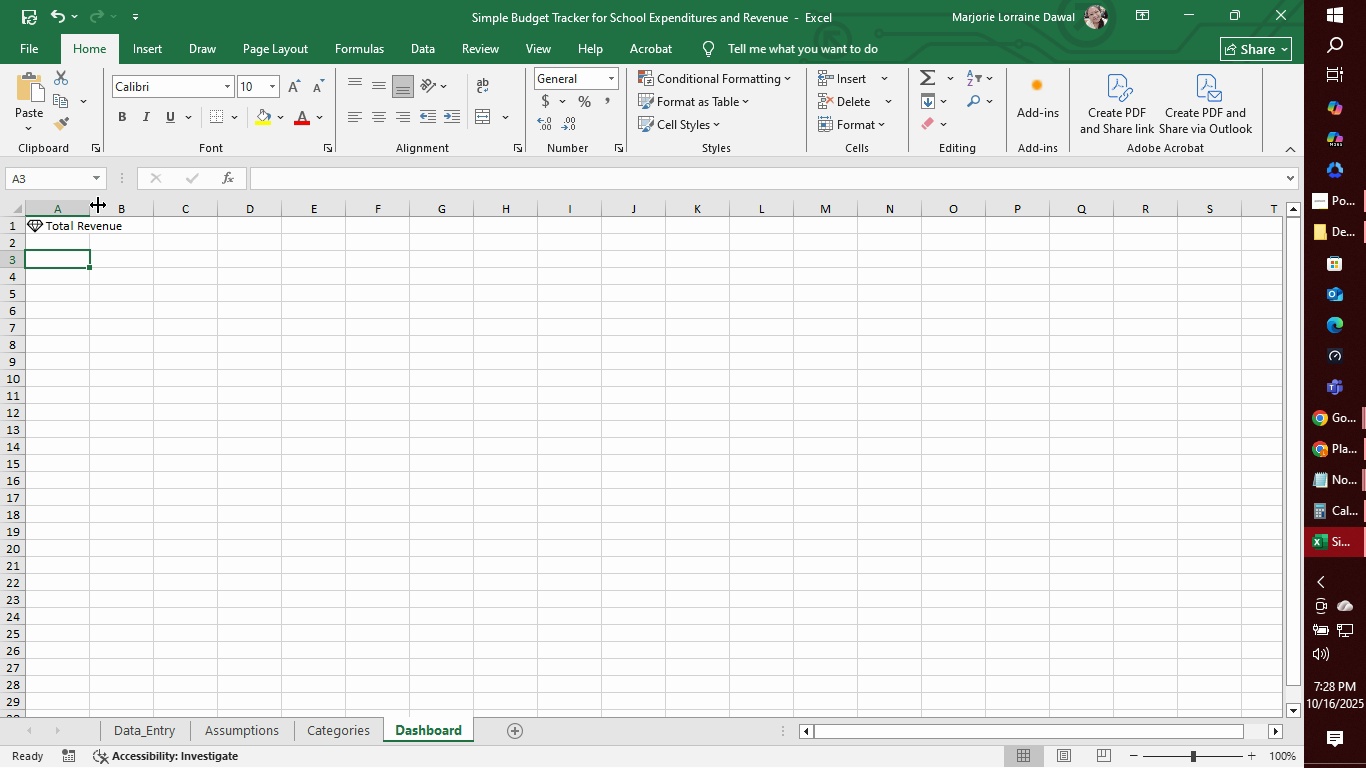 
left_click_drag(start_coordinate=[90, 207], to_coordinate=[156, 209])
 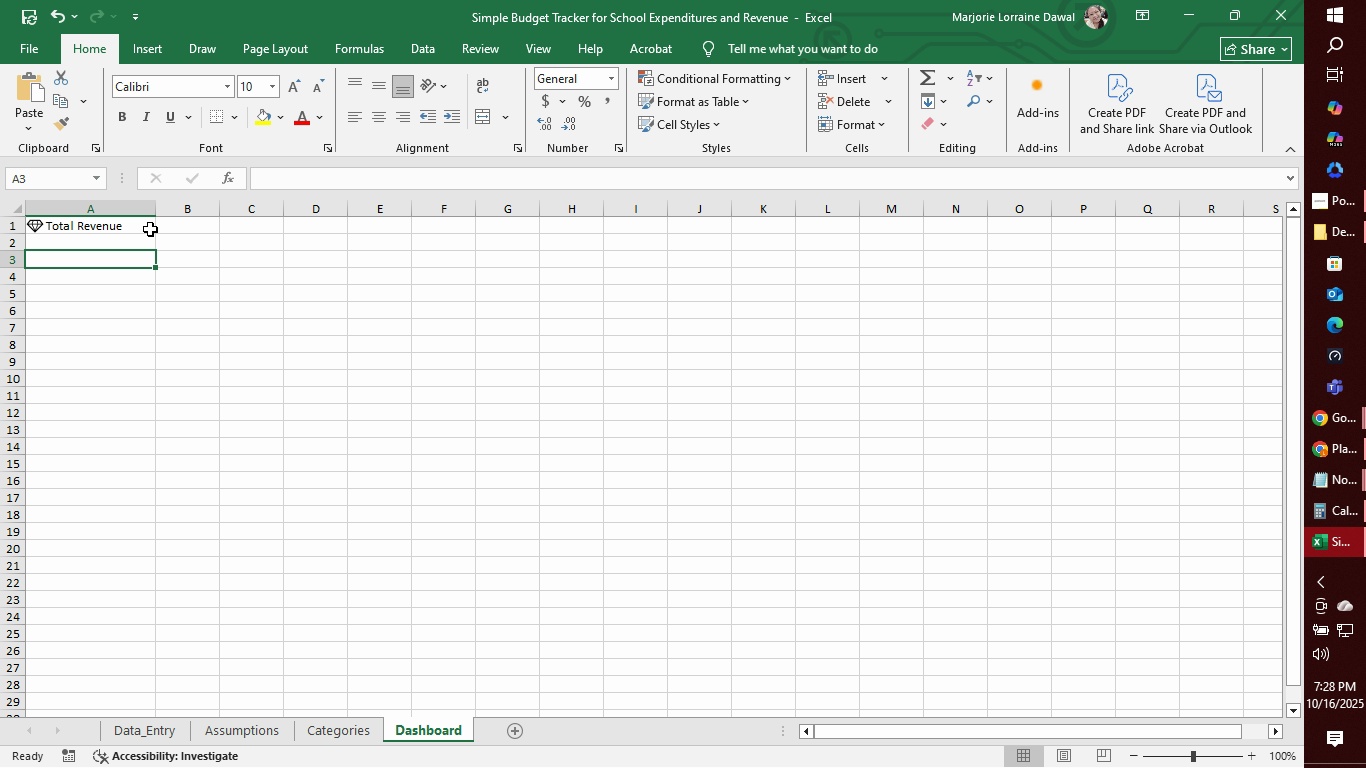 
left_click([147, 231])
 